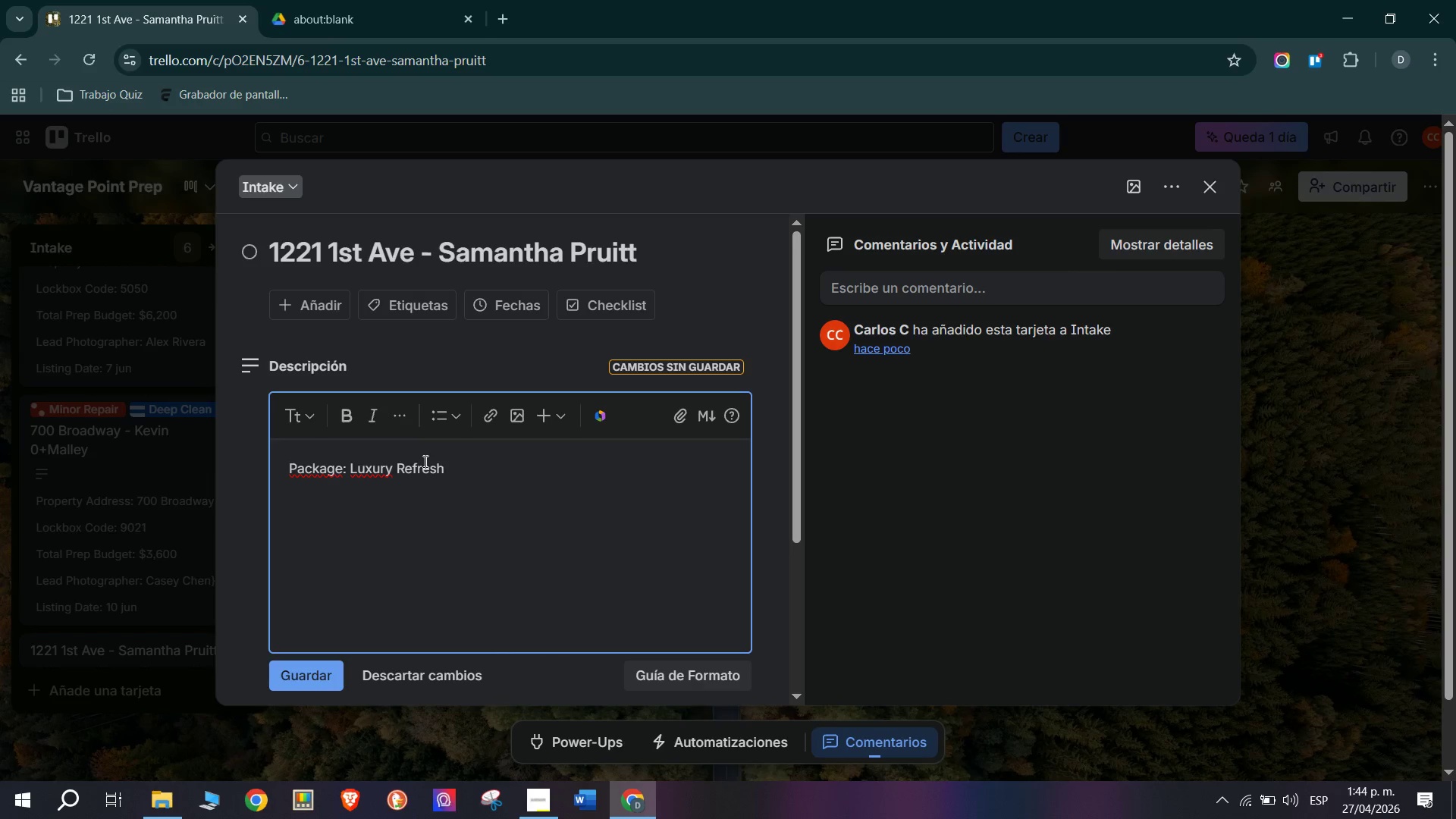 
key(Enter)
 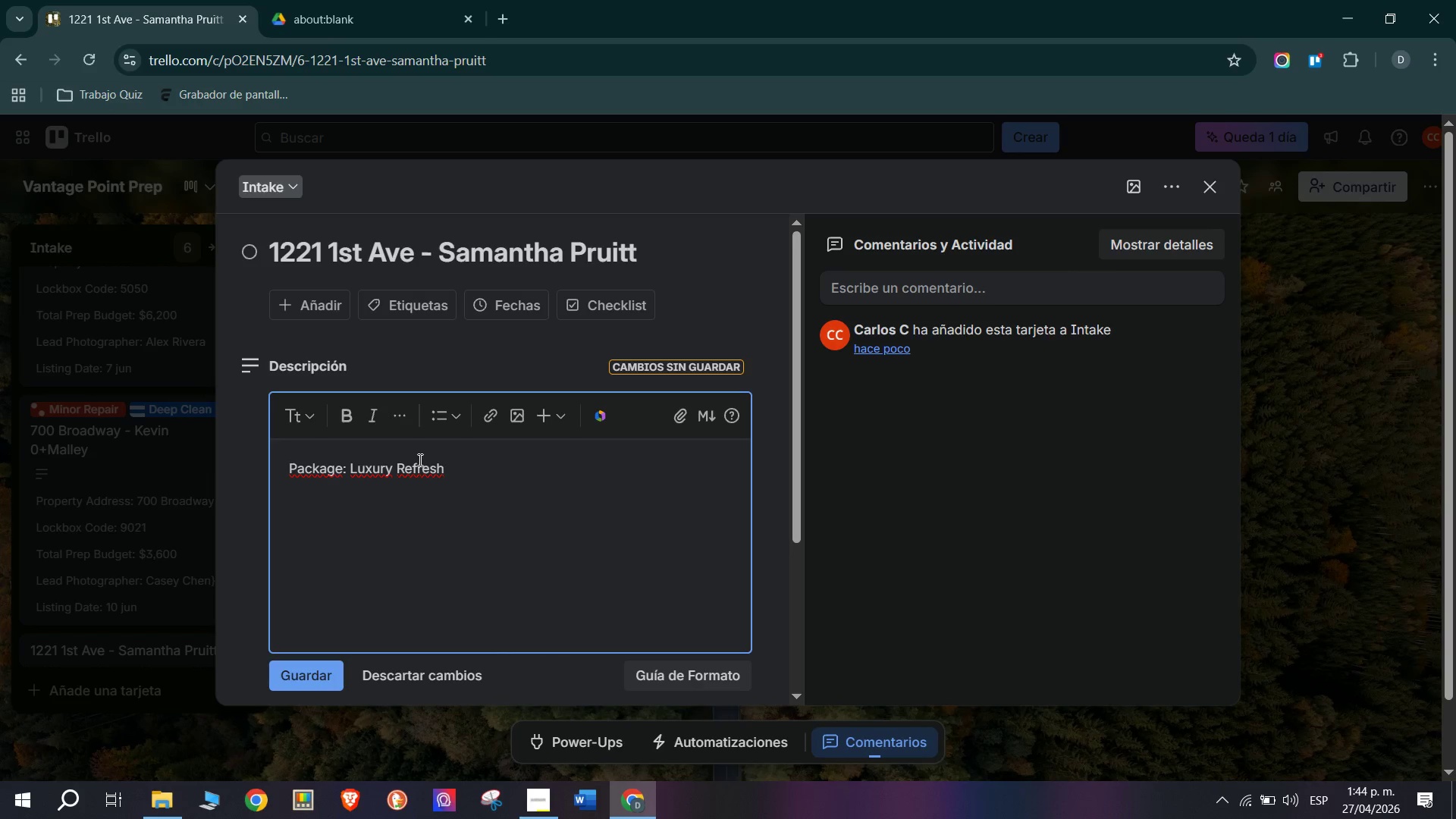 
type(Assigned Vendor )
key(Backspace)
type(> The Finishing R)
key(Backspace)
type(Touch)
 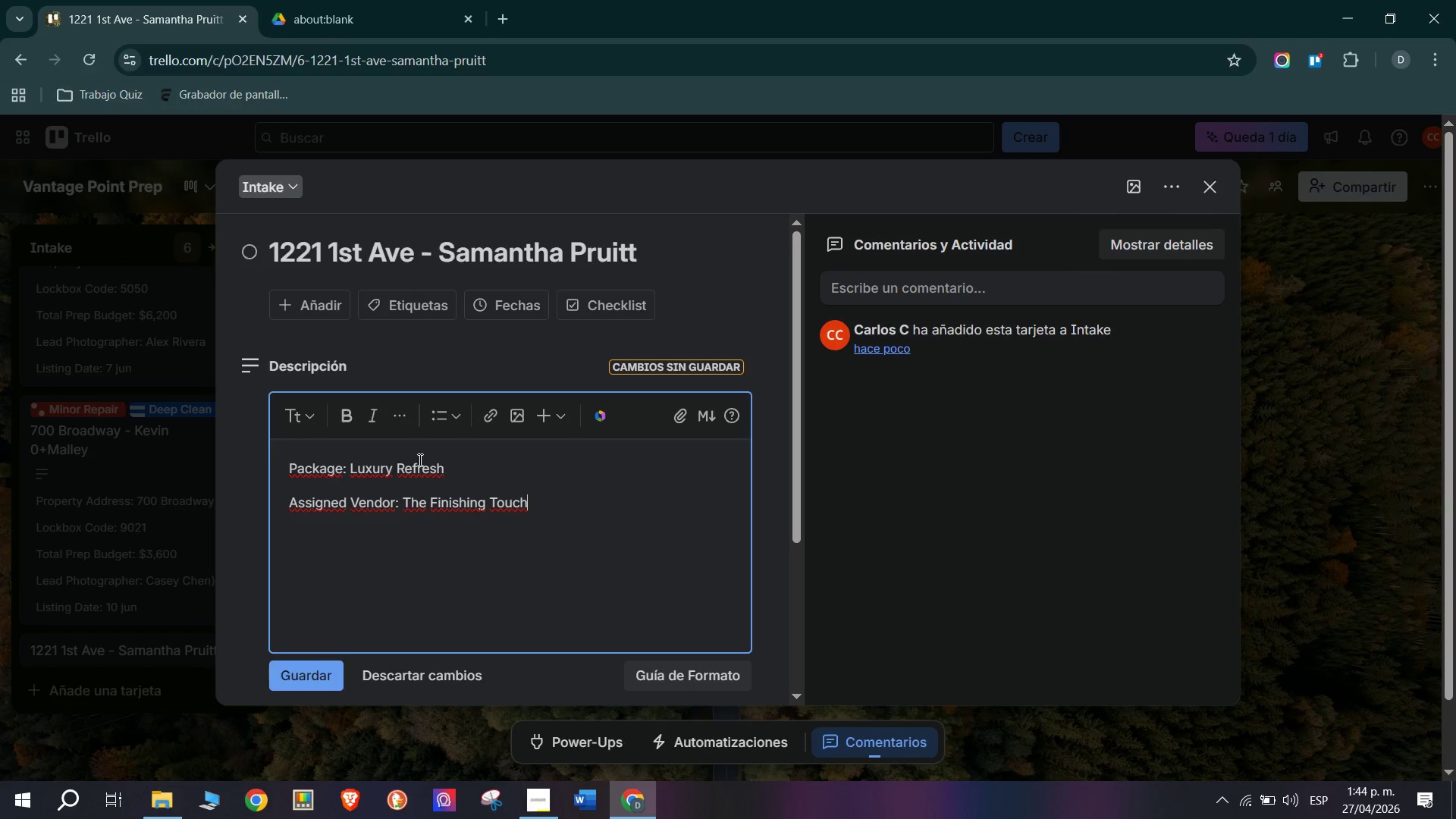 
key(Enter)
 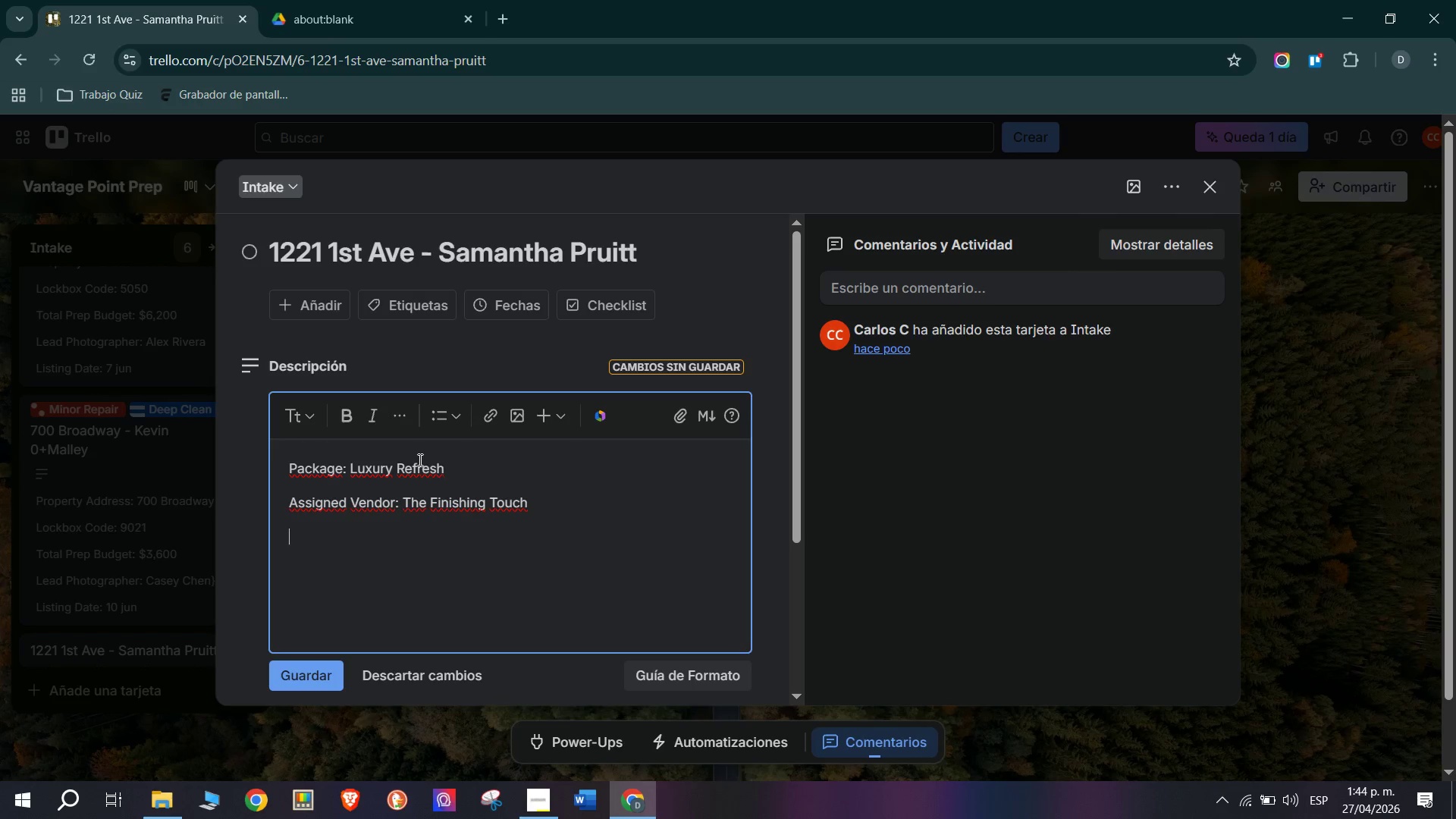 
type(Client> Samantha Pruitt)
 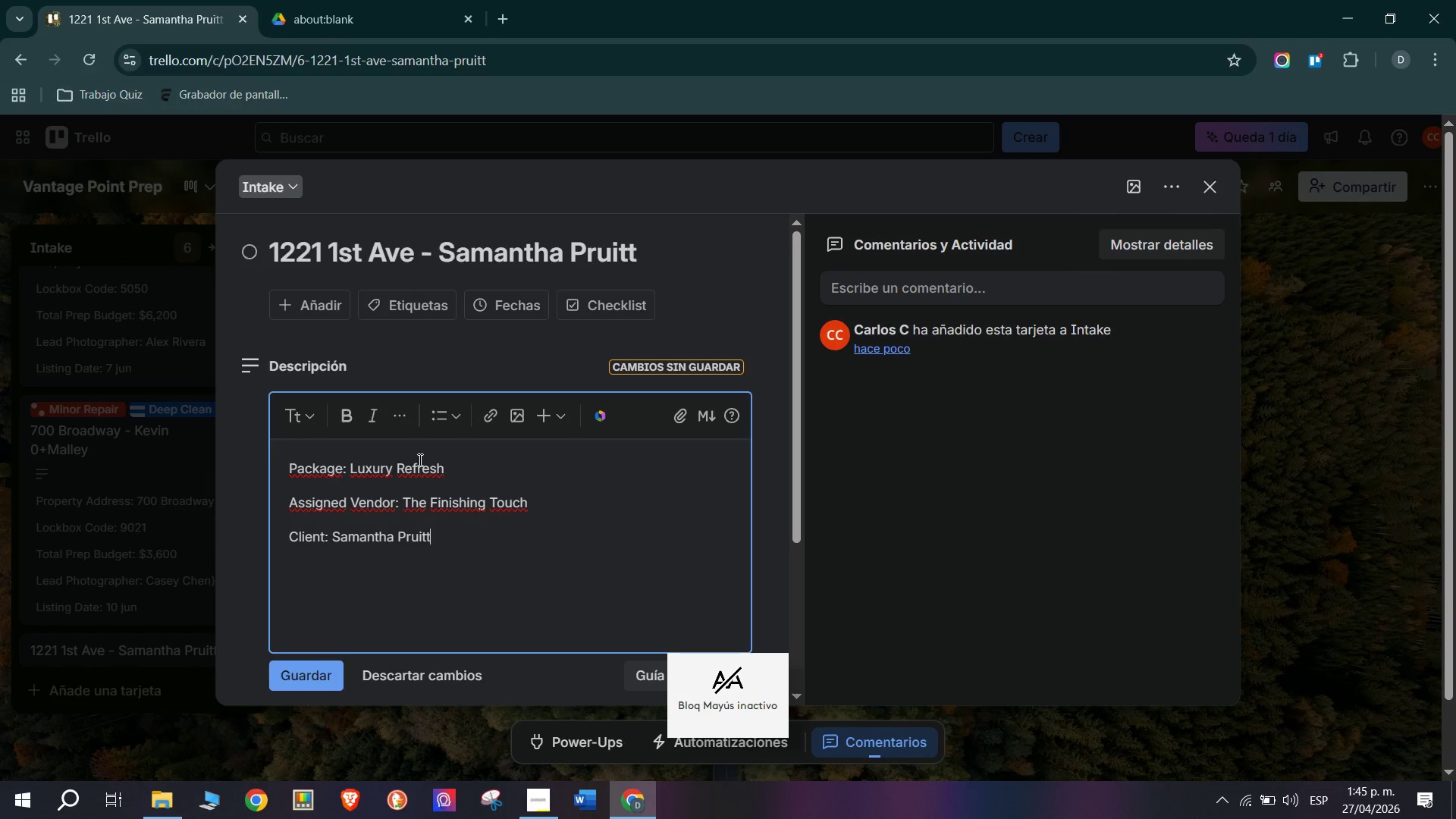 
 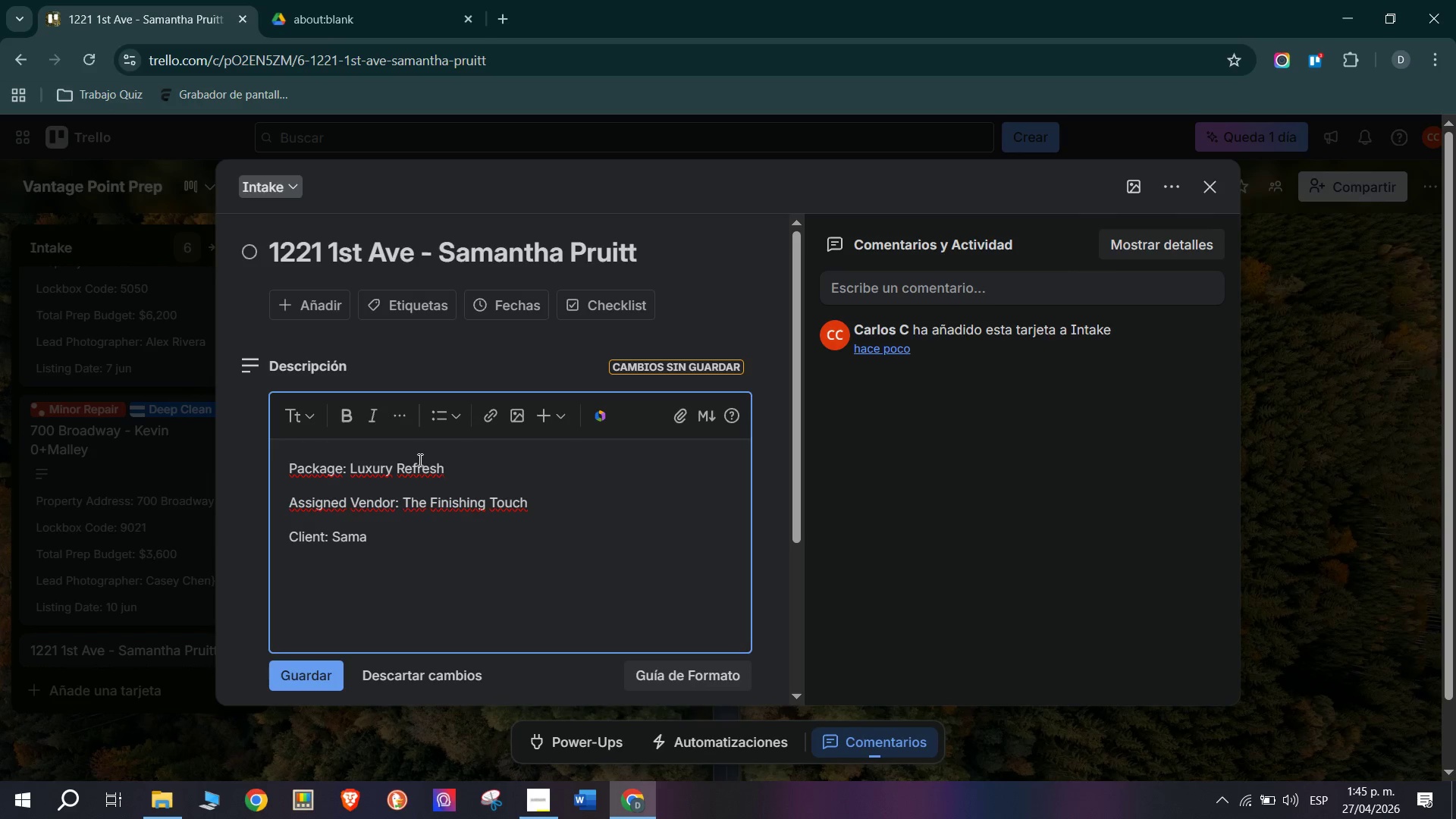 
key(Enter)
 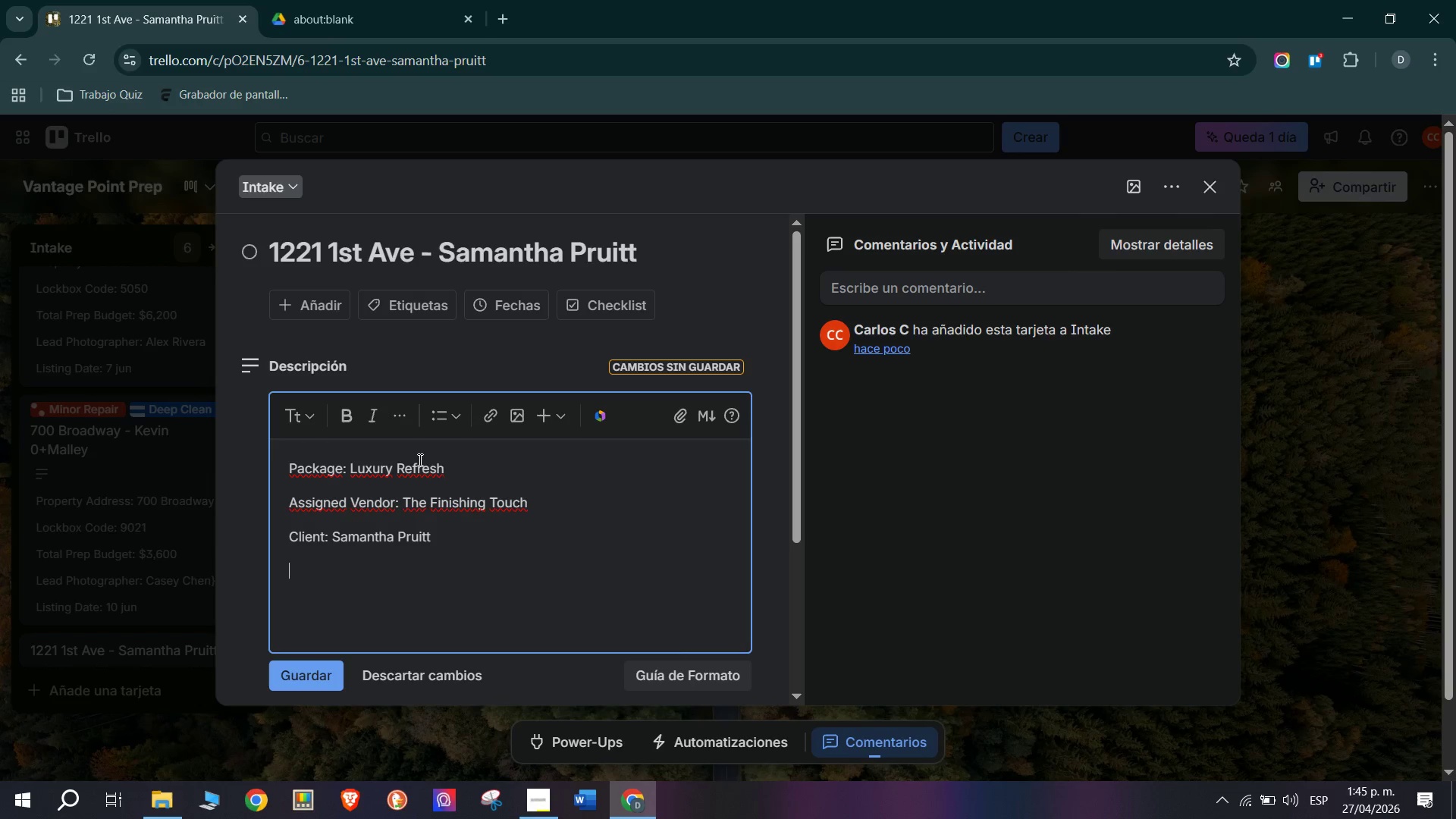 
key(Enter)
 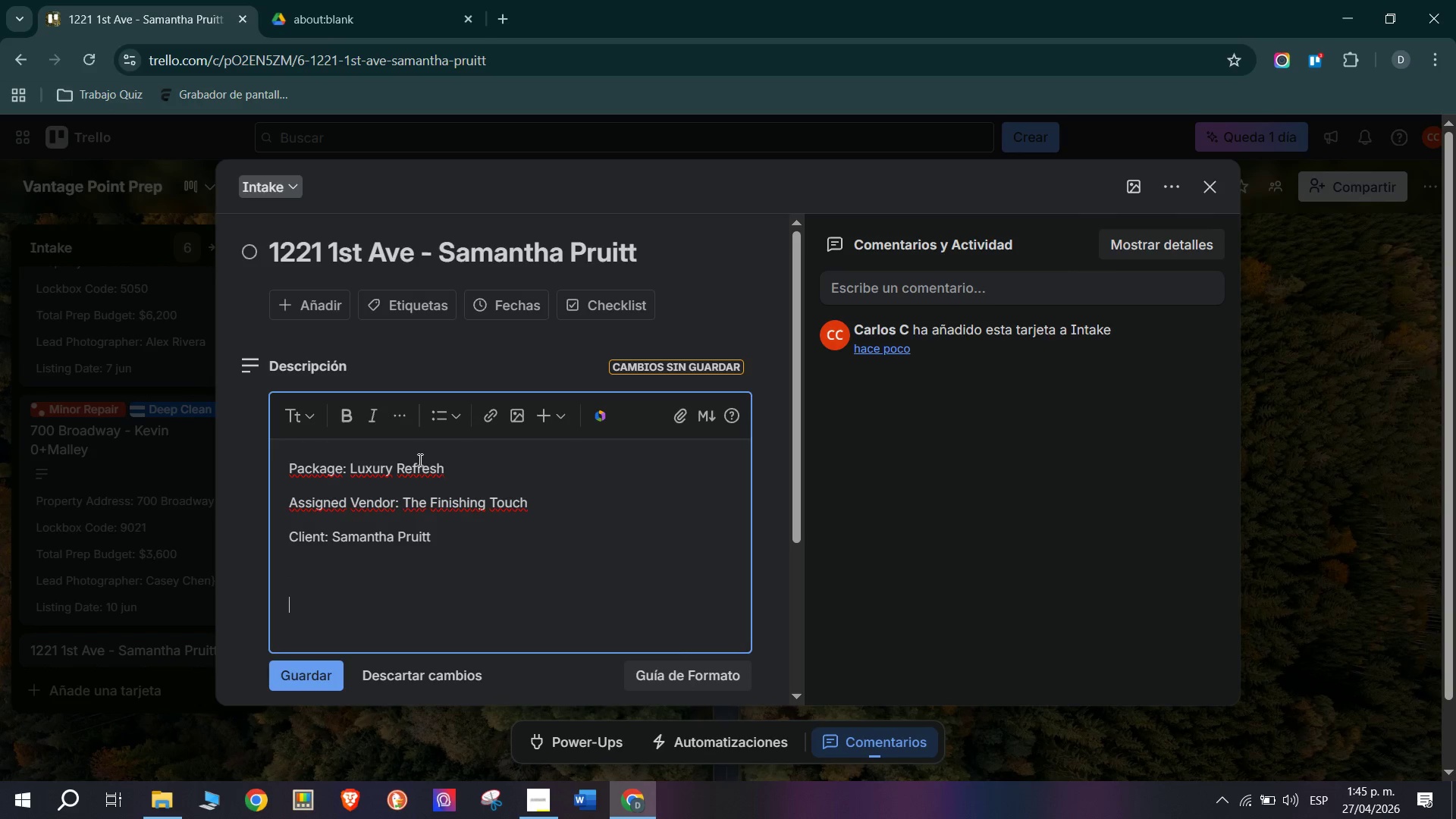 
type(HIGHT)
key(Backspace)
key(Backspace)
type(H VALUE LISTING. Luxury refrea)
key(Backspace)
type(sh scope. The Finishinmg)
key(Backspace)
key(Backspace)
type(g Touch Premium Vendor )
key(Backspace)
type(. Morgan Taylor senior Phoographu)
key(Backspace)
type(y package required)
 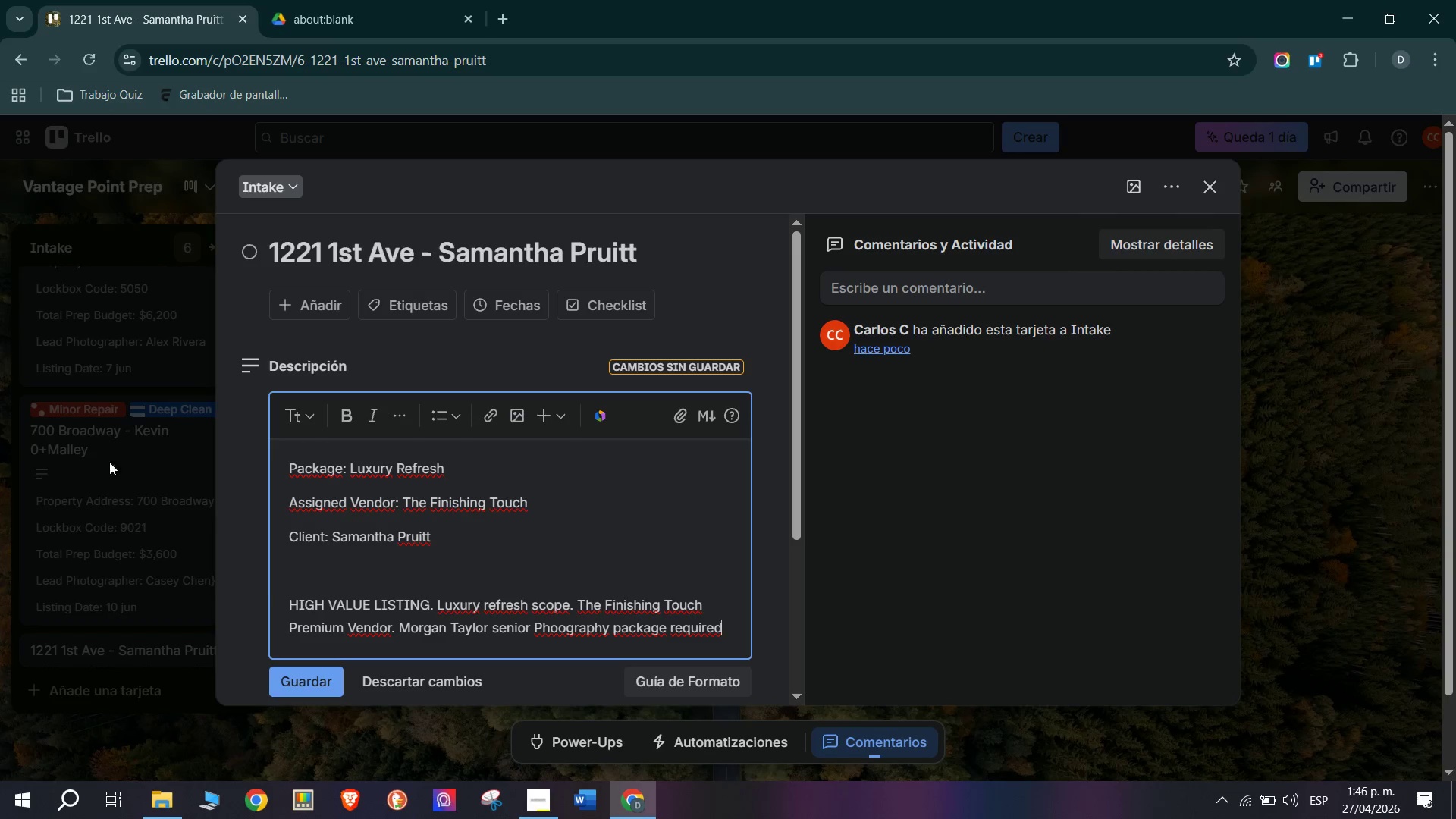 
left_click([275, 687])
 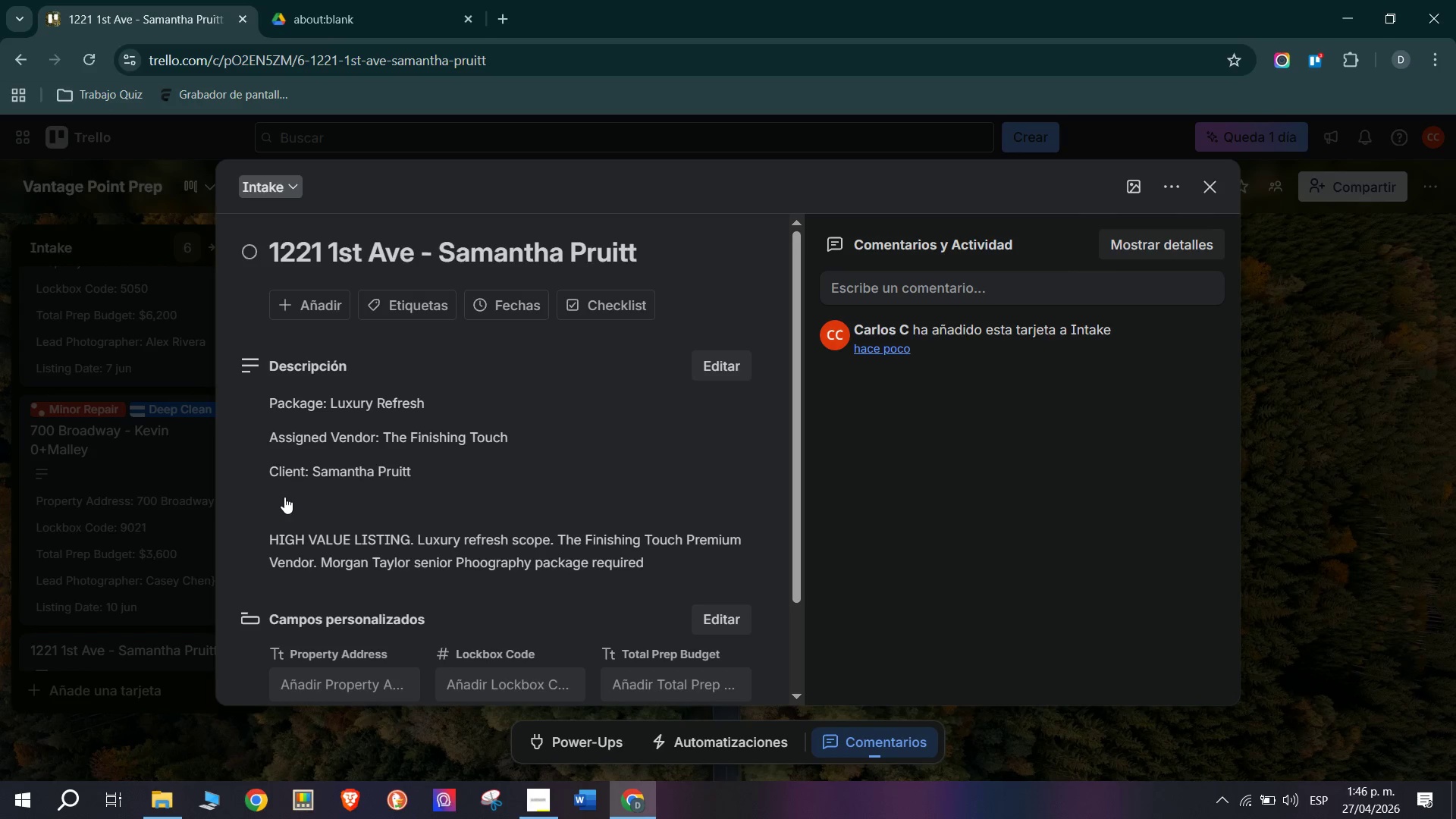 
wait(23.25)
 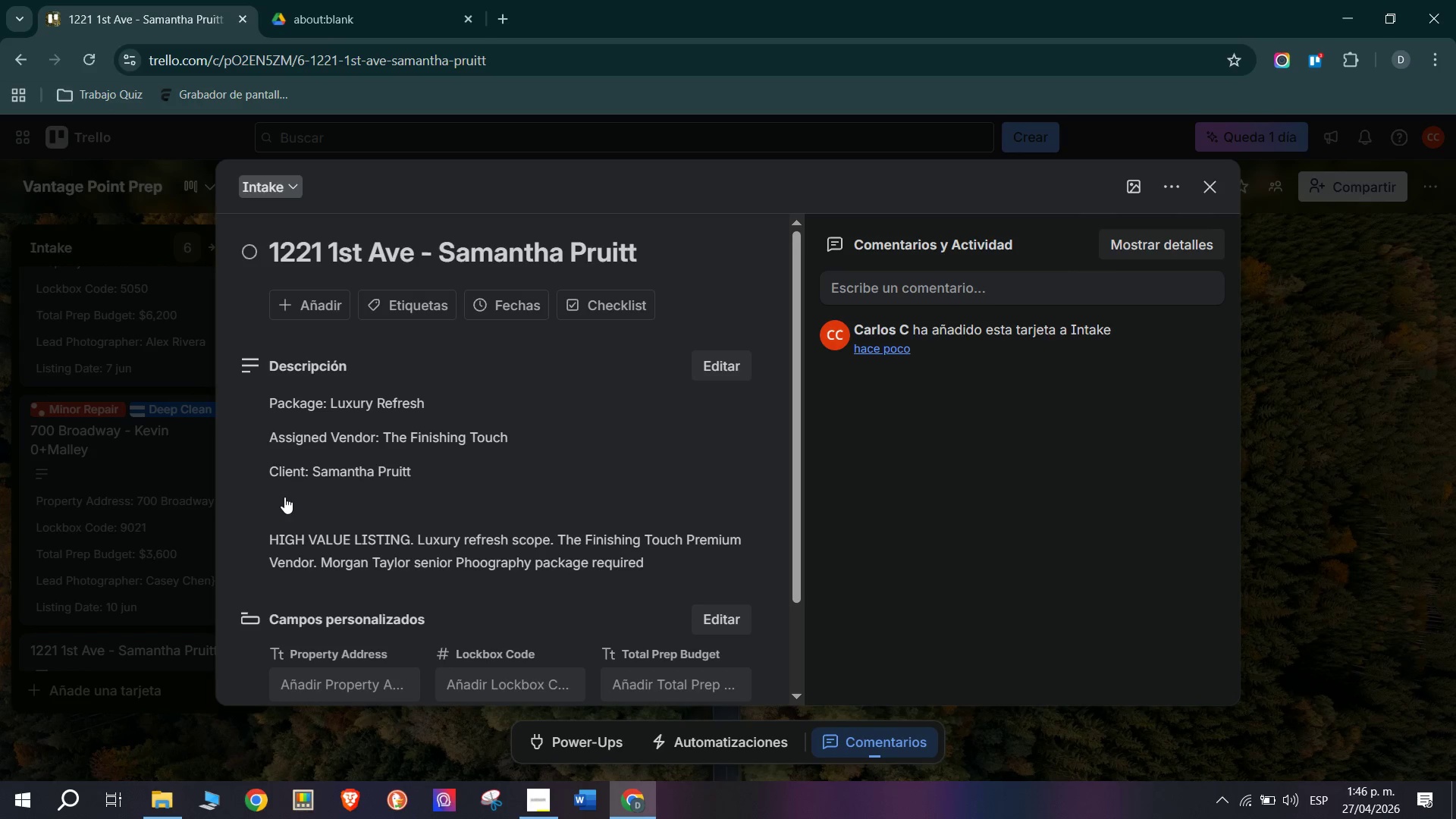 
scroll: coordinate [309, 492], scroll_direction: down, amount: 4.0
 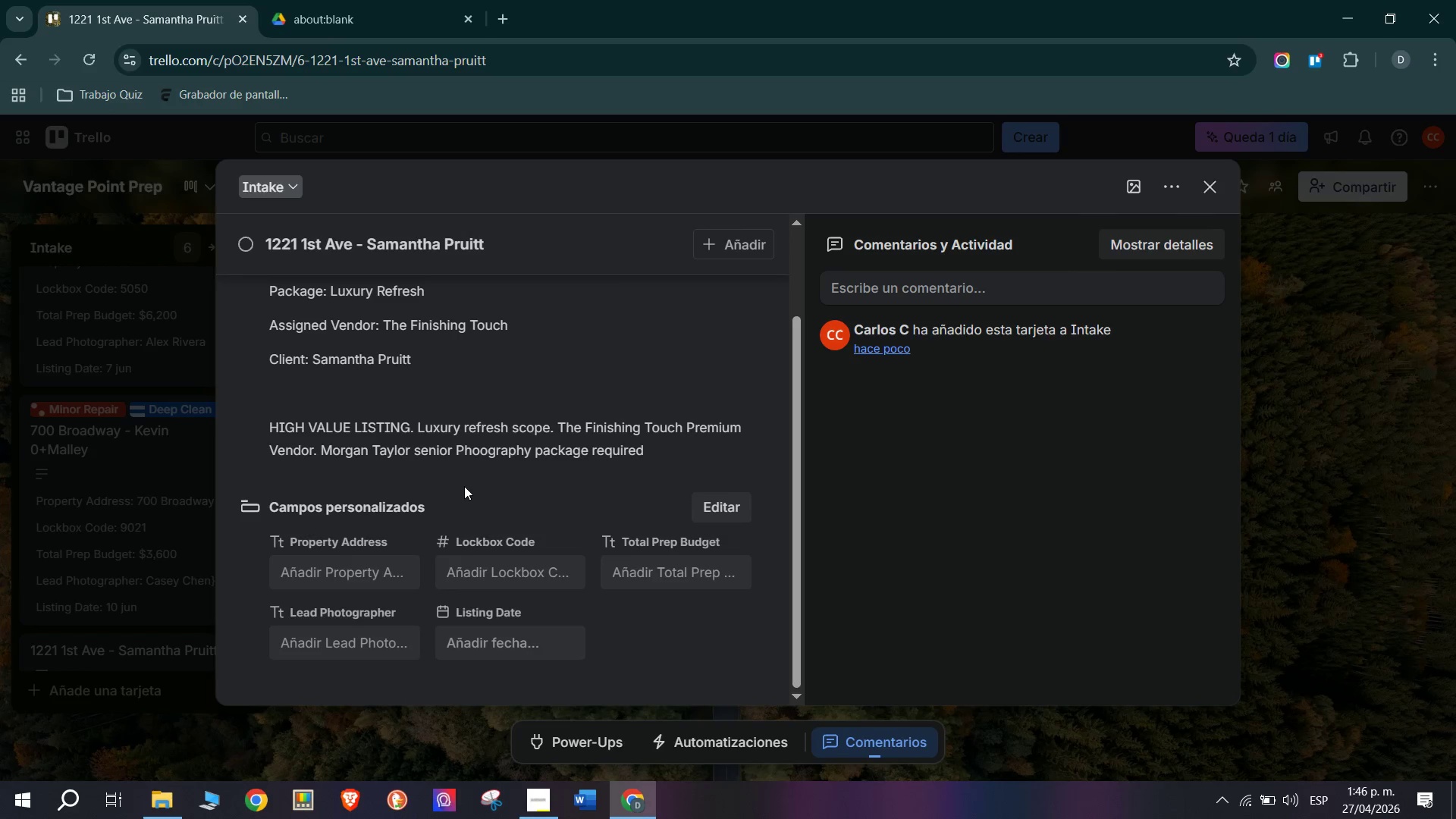 
scroll: coordinate [359, 460], scroll_direction: up, amount: 2.0
 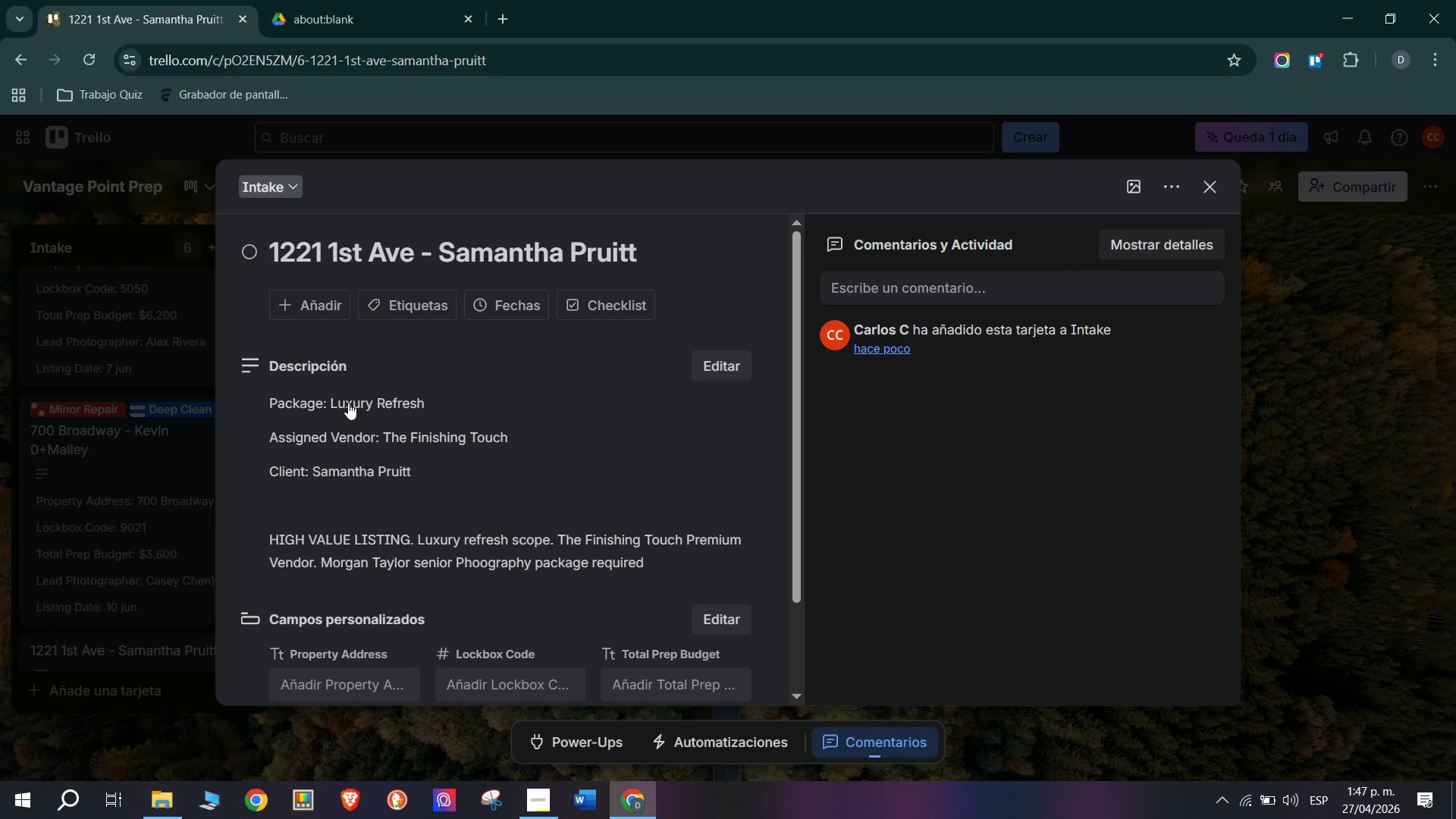 
wait(20.3)
 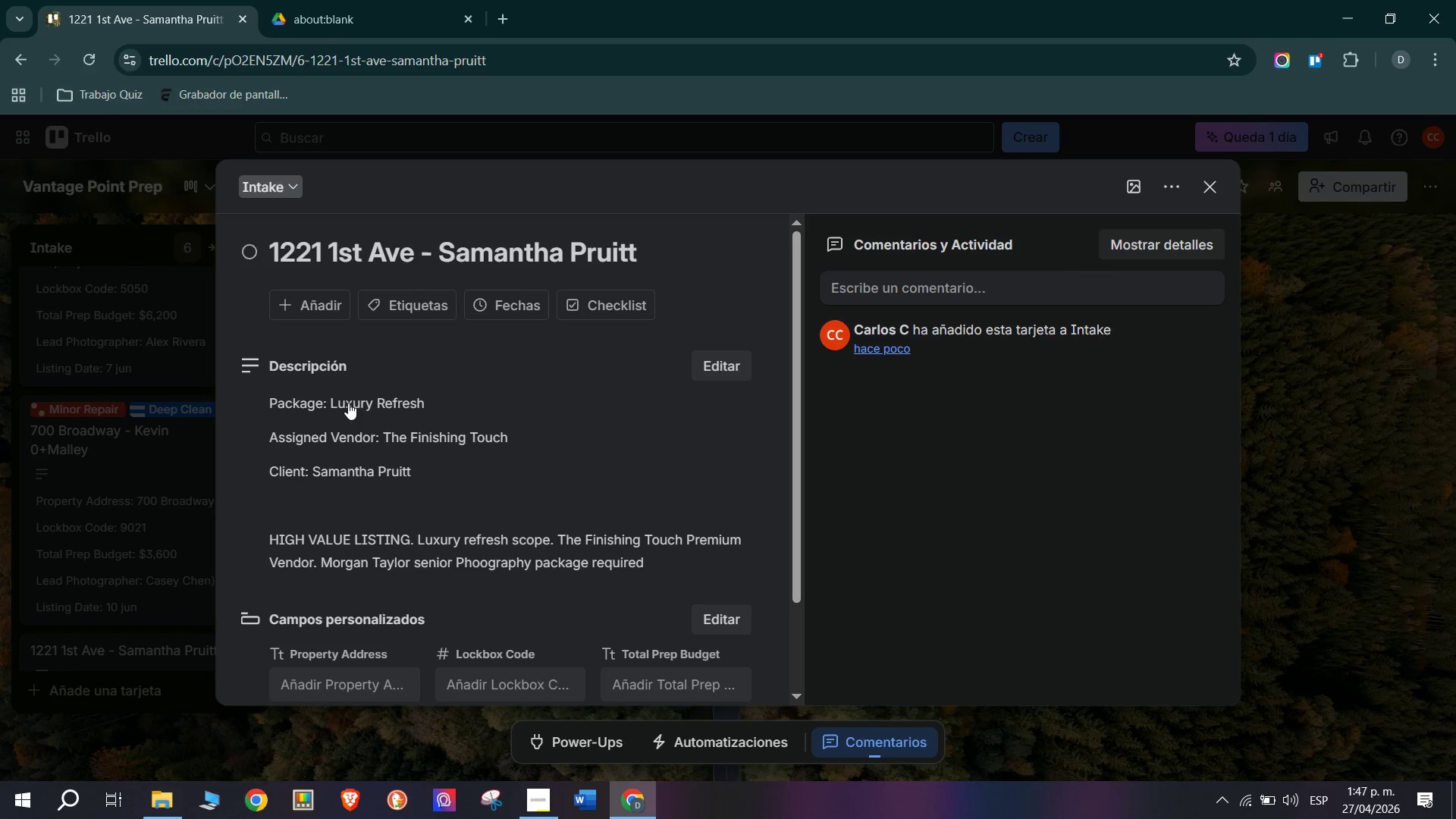 
scroll: coordinate [381, 554], scroll_direction: down, amount: 7.0
 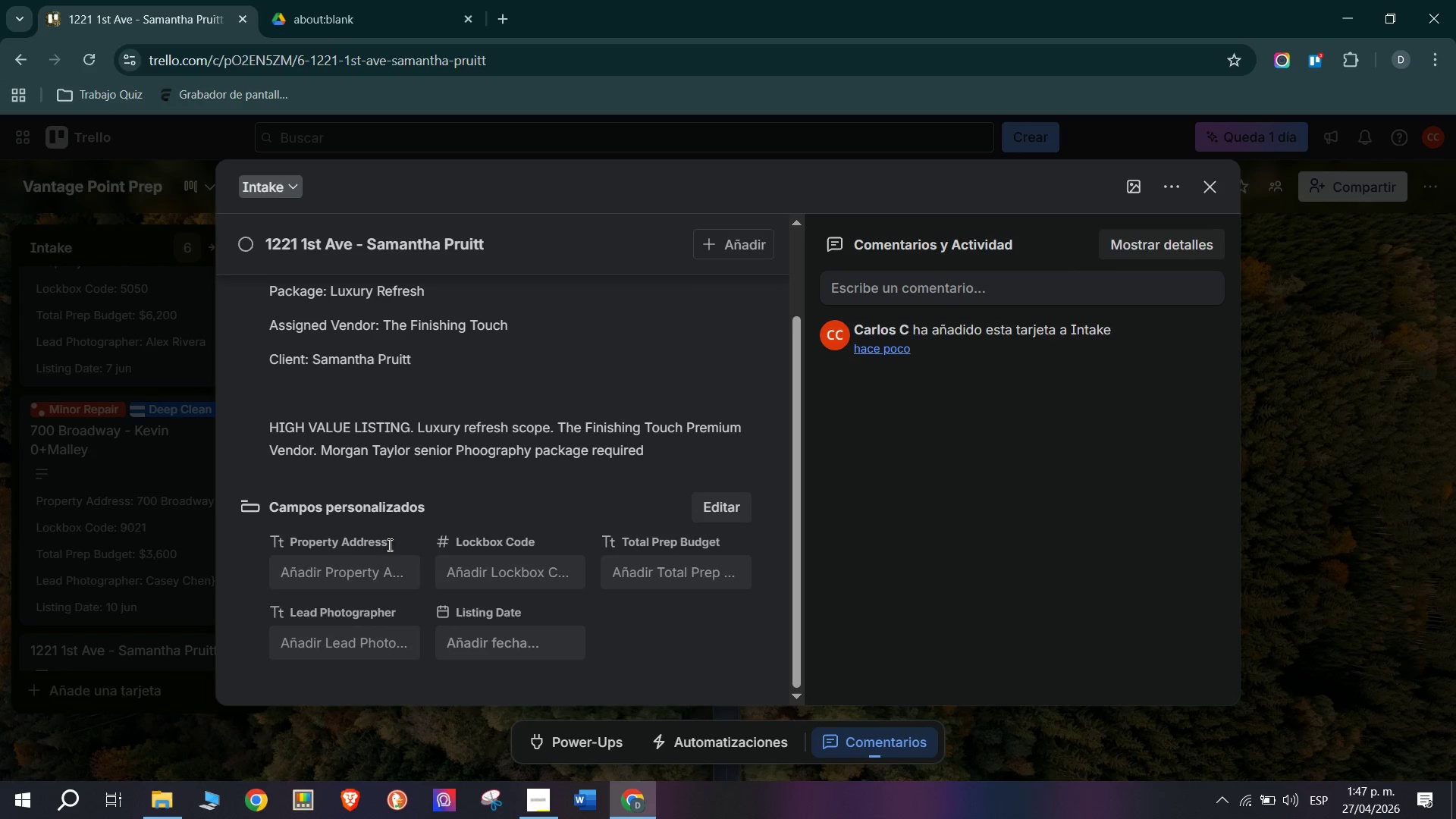 
scroll: coordinate [399, 563], scroll_direction: up, amount: 3.0
 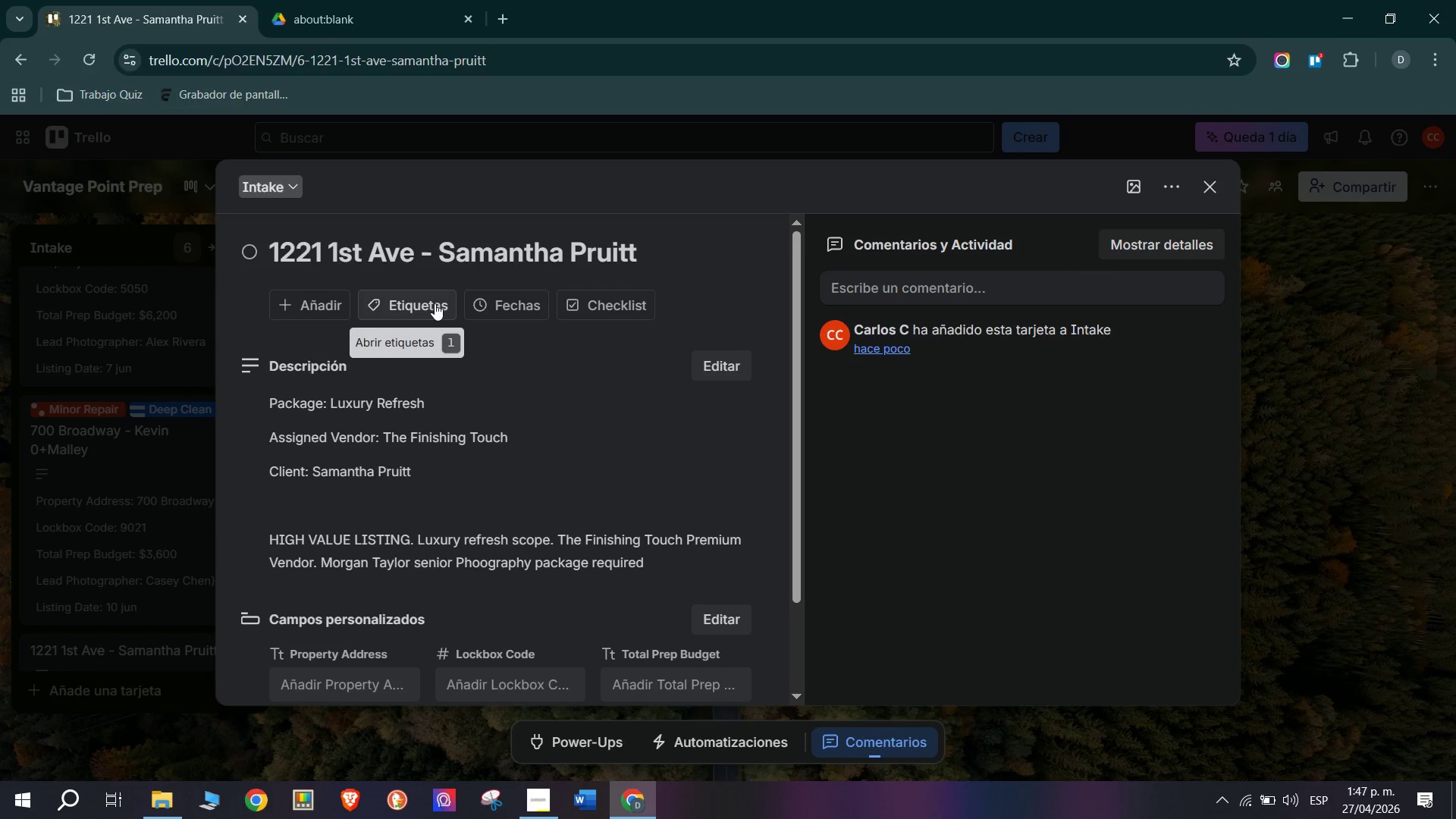 
left_click([435, 303])
 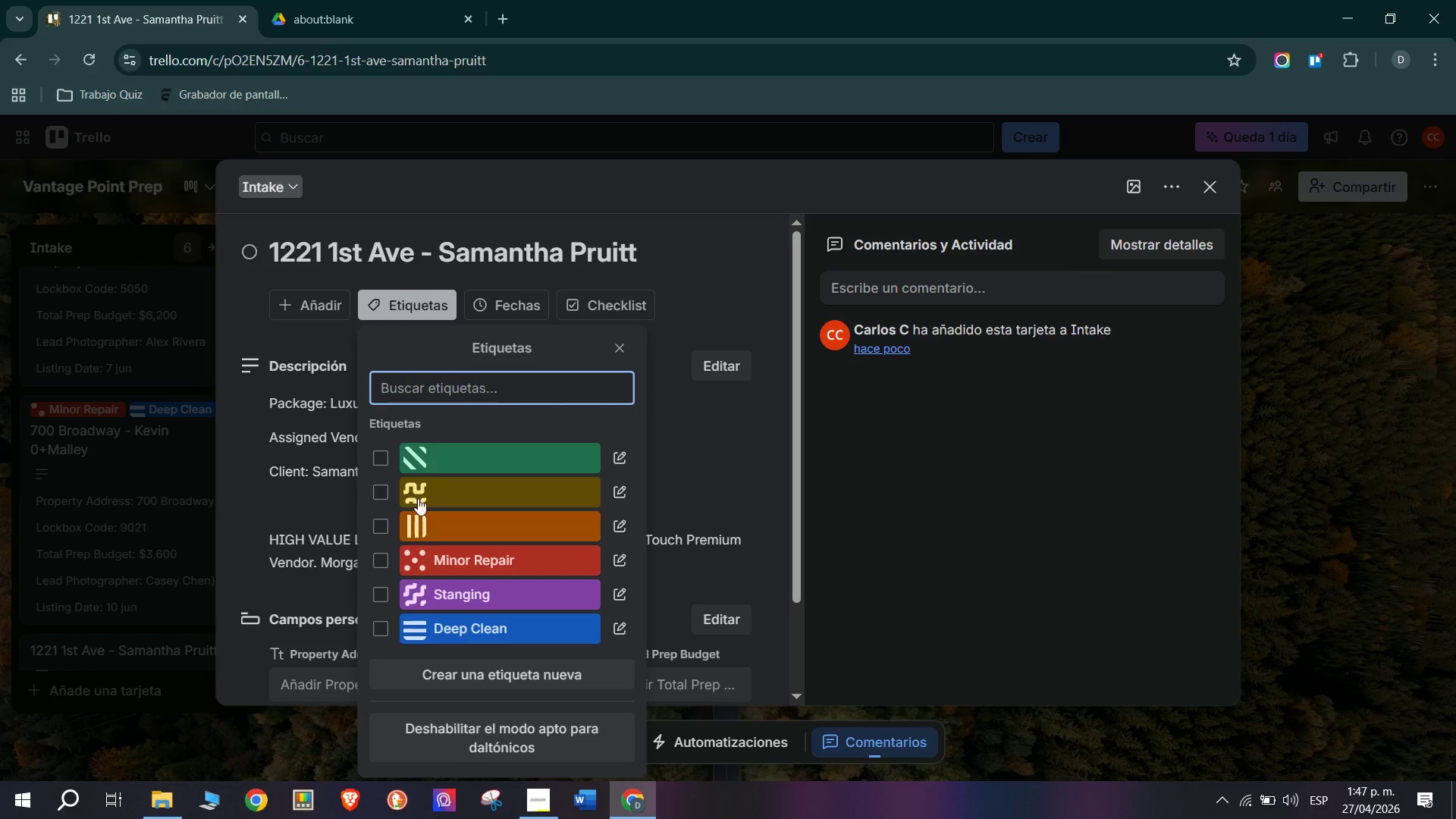 
left_click([611, 497])
 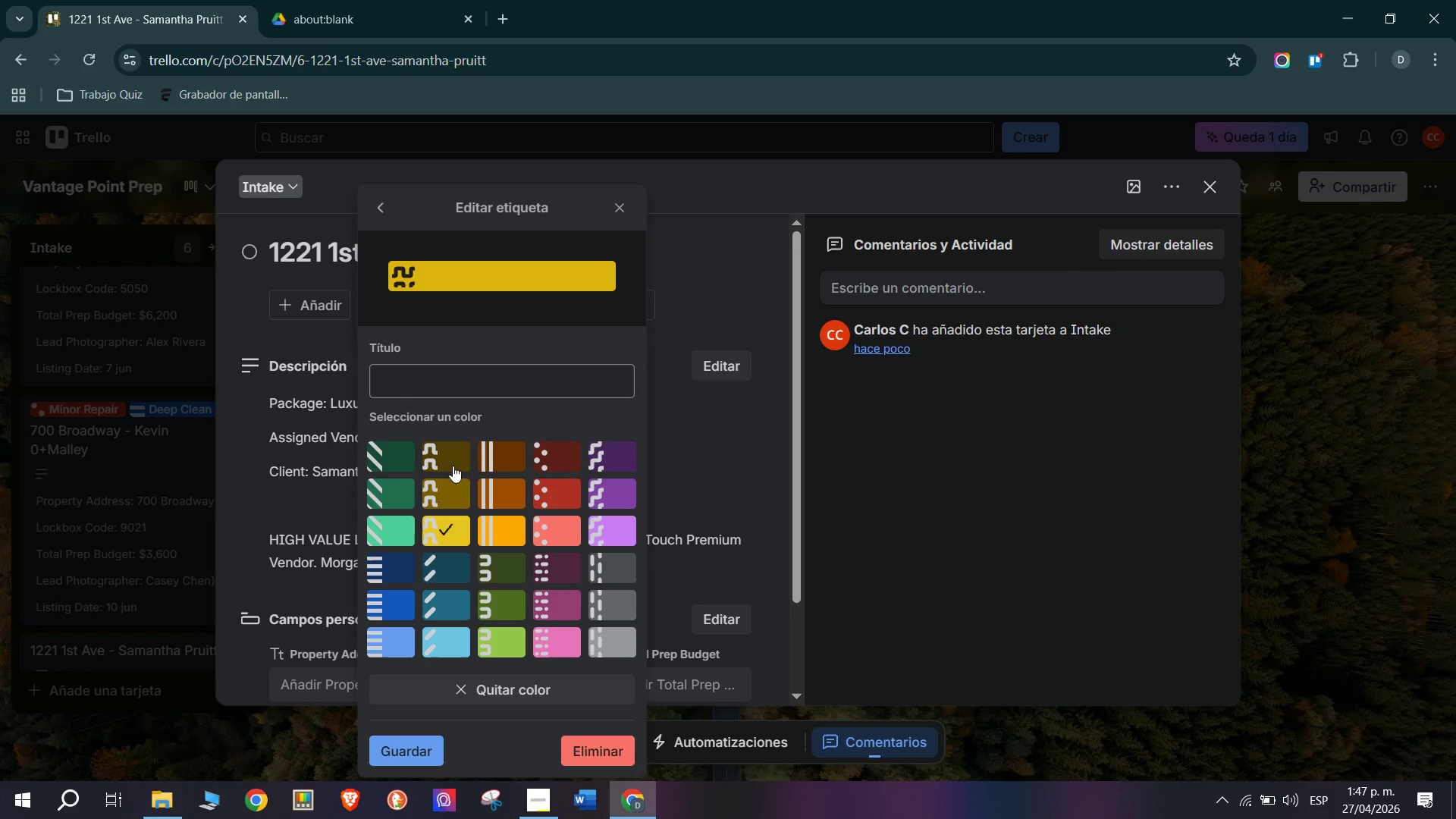 
left_click([449, 366])
 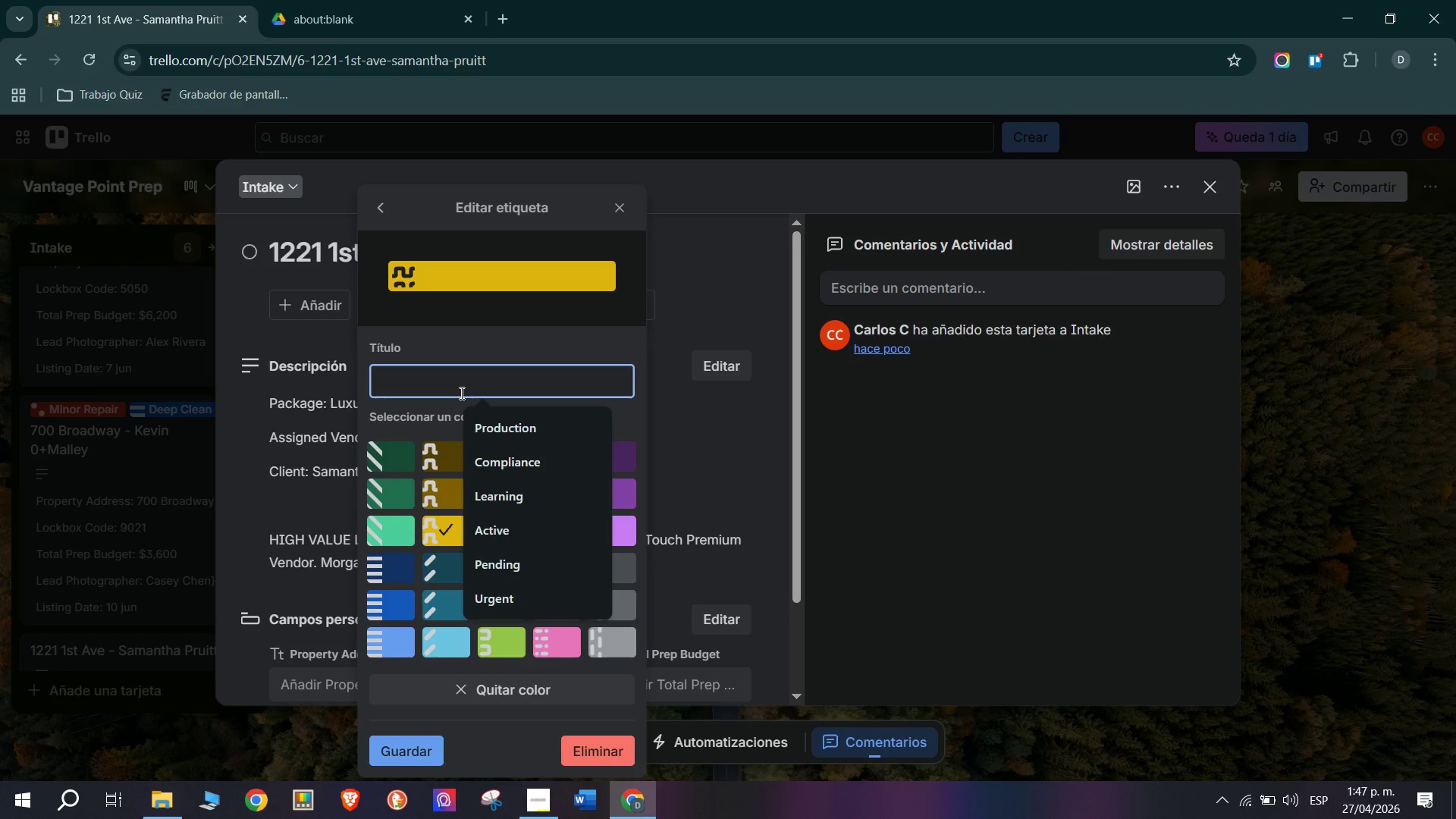 
type(Luxury )
 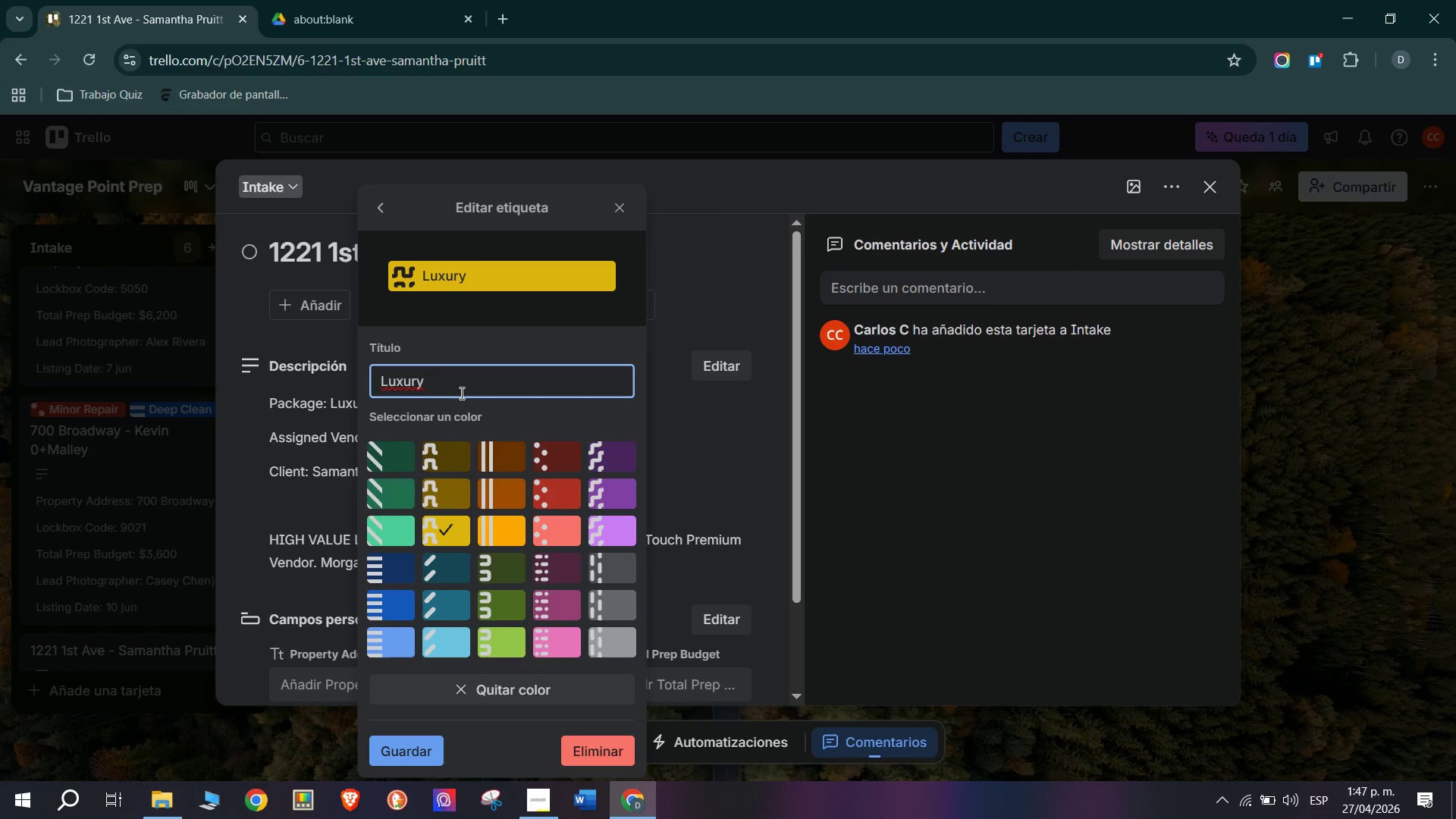 
type(Refresh St)
key(Backspace)
key(Backspace)
key(Backspace)
 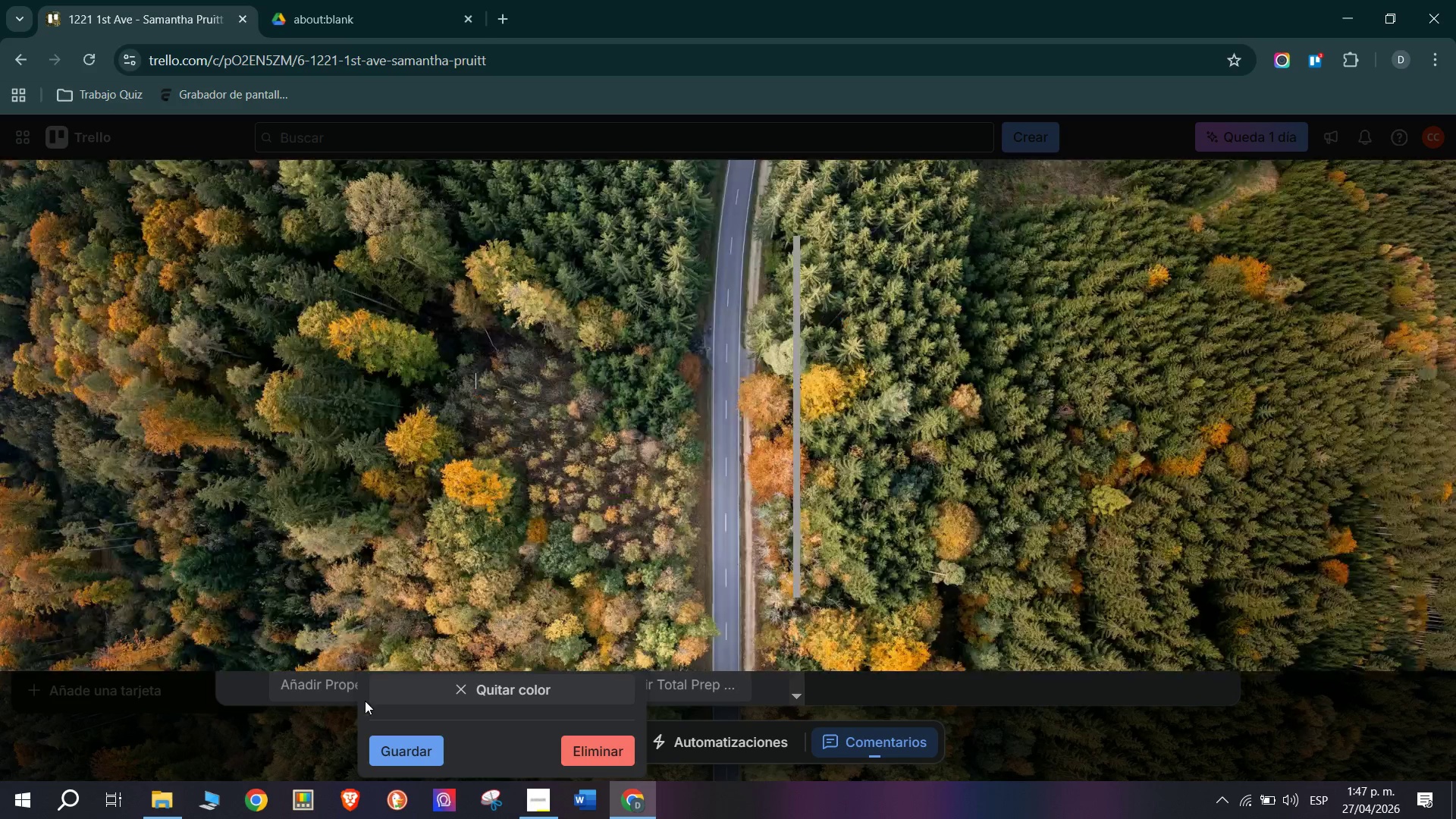 
left_click([410, 749])
 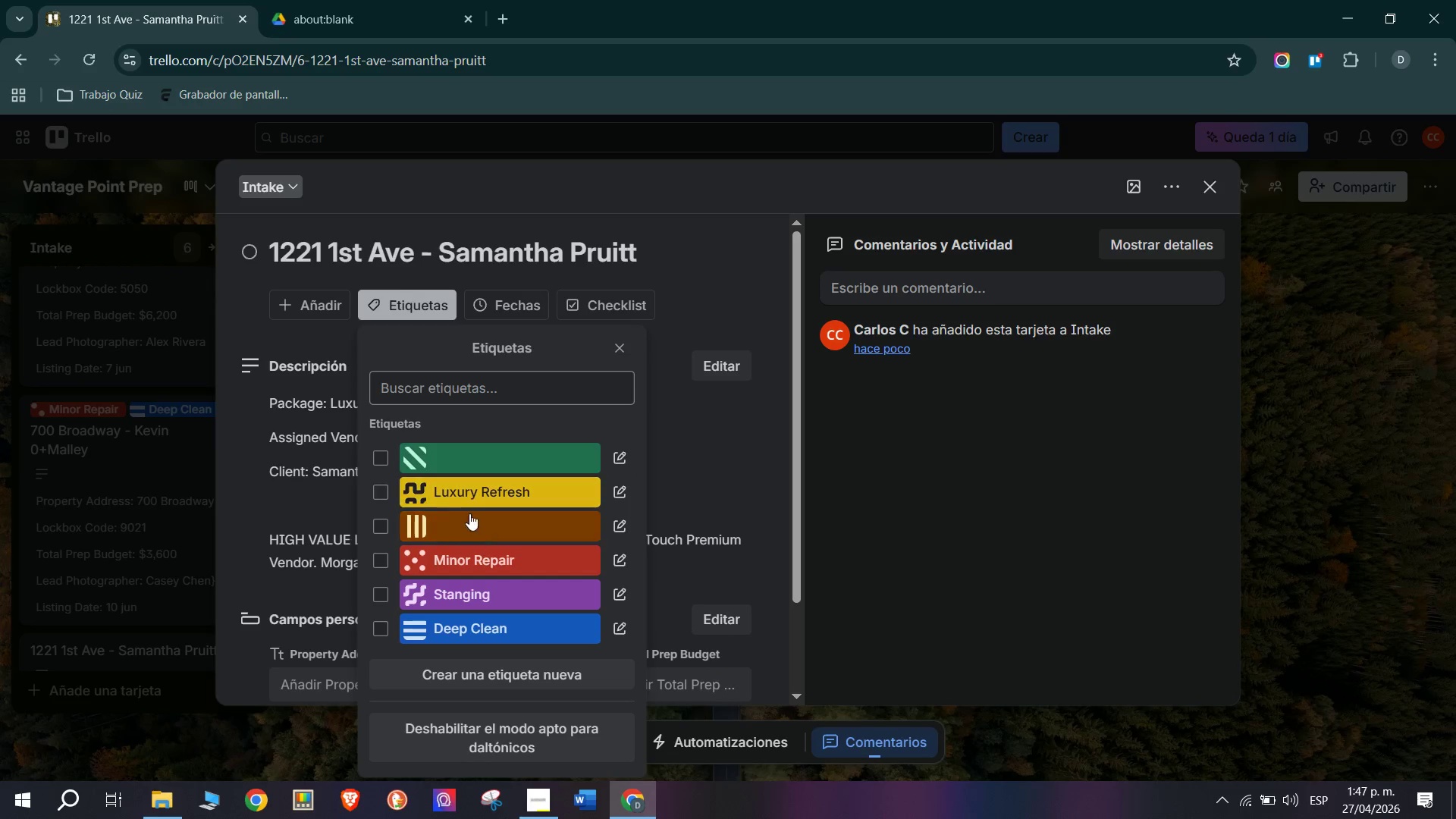 
left_click([435, 485])
 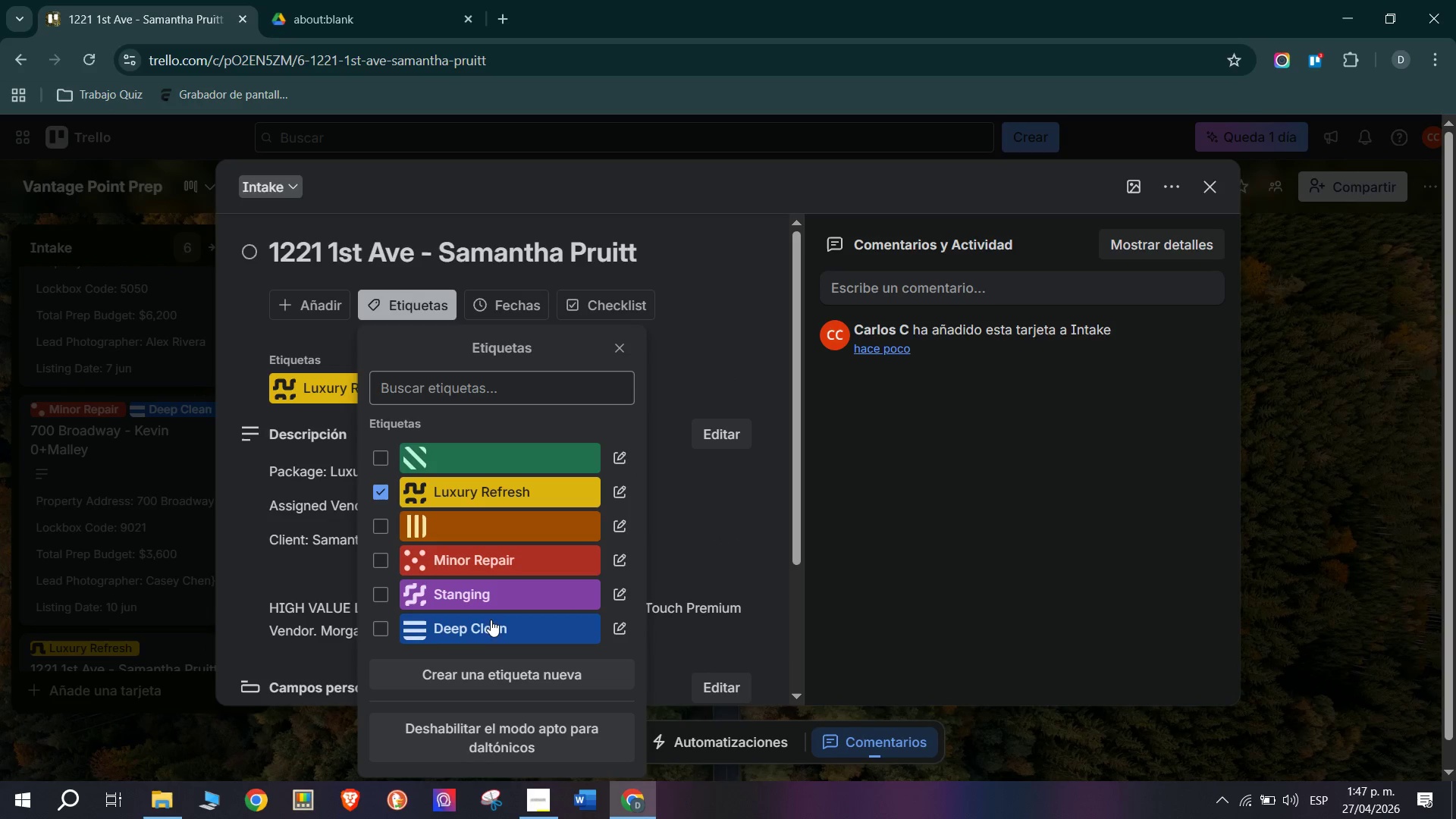 
left_click([498, 595])
 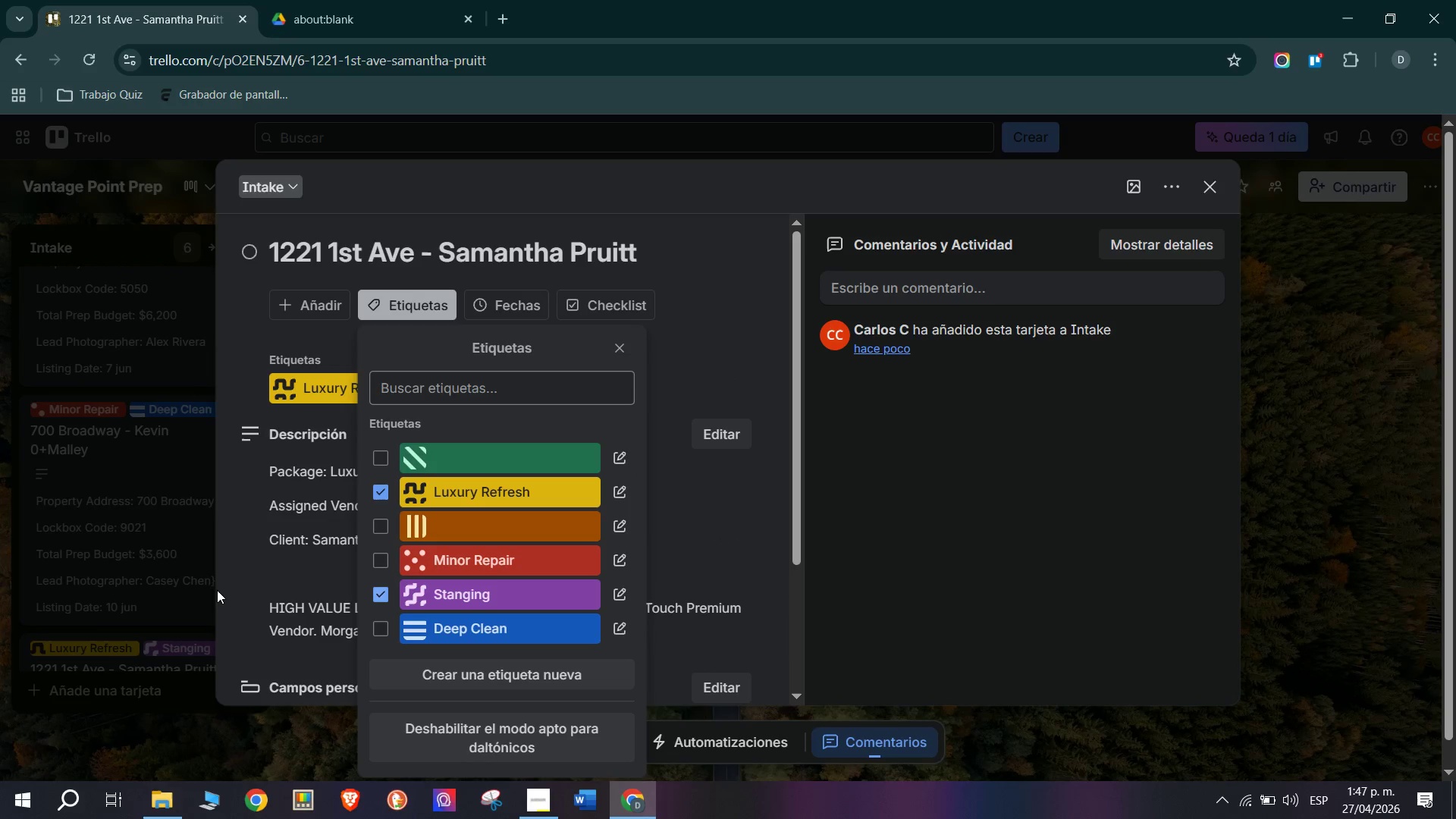 
left_click([231, 569])
 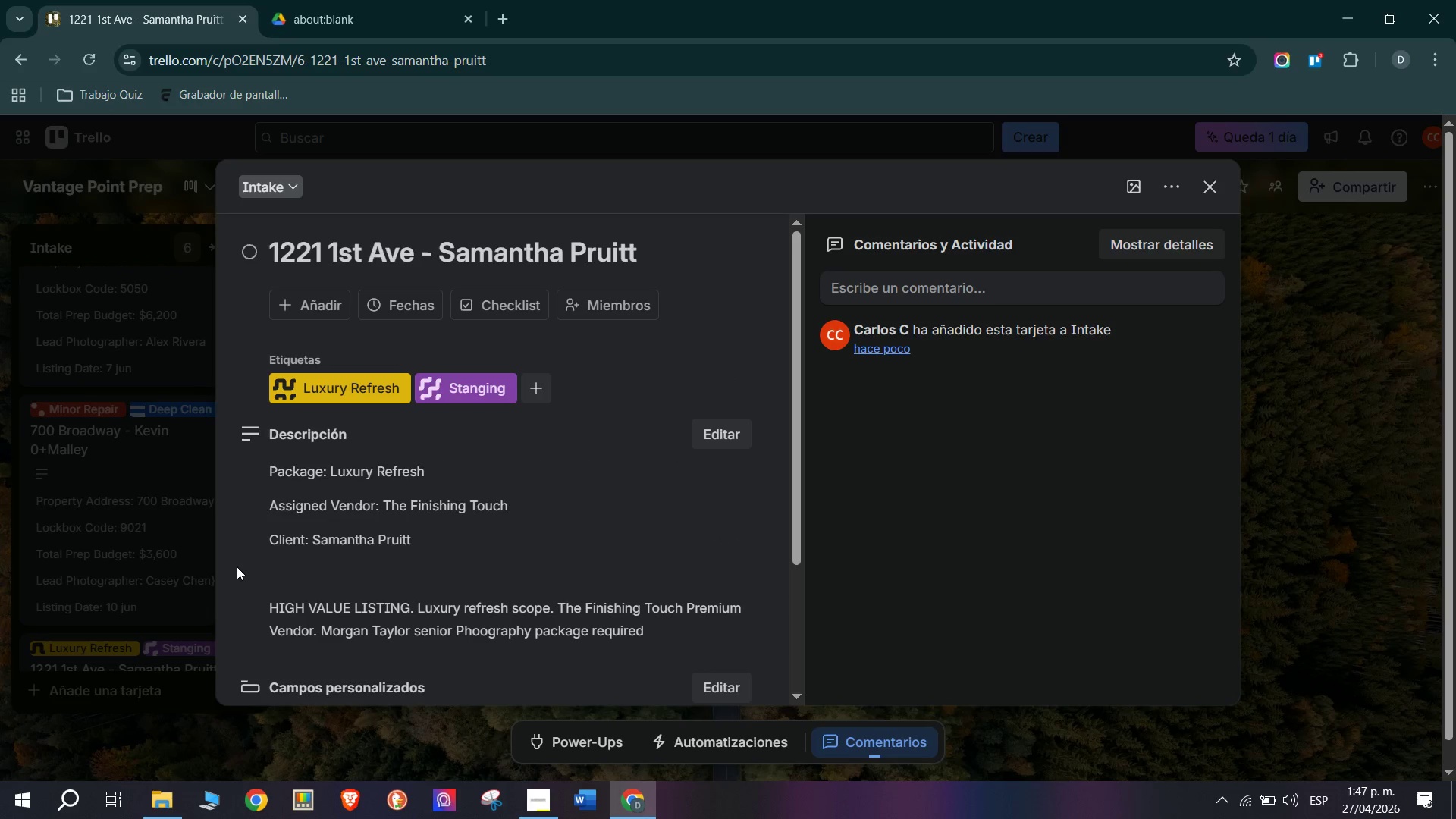 
scroll: coordinate [339, 562], scroll_direction: down, amount: 1.0
 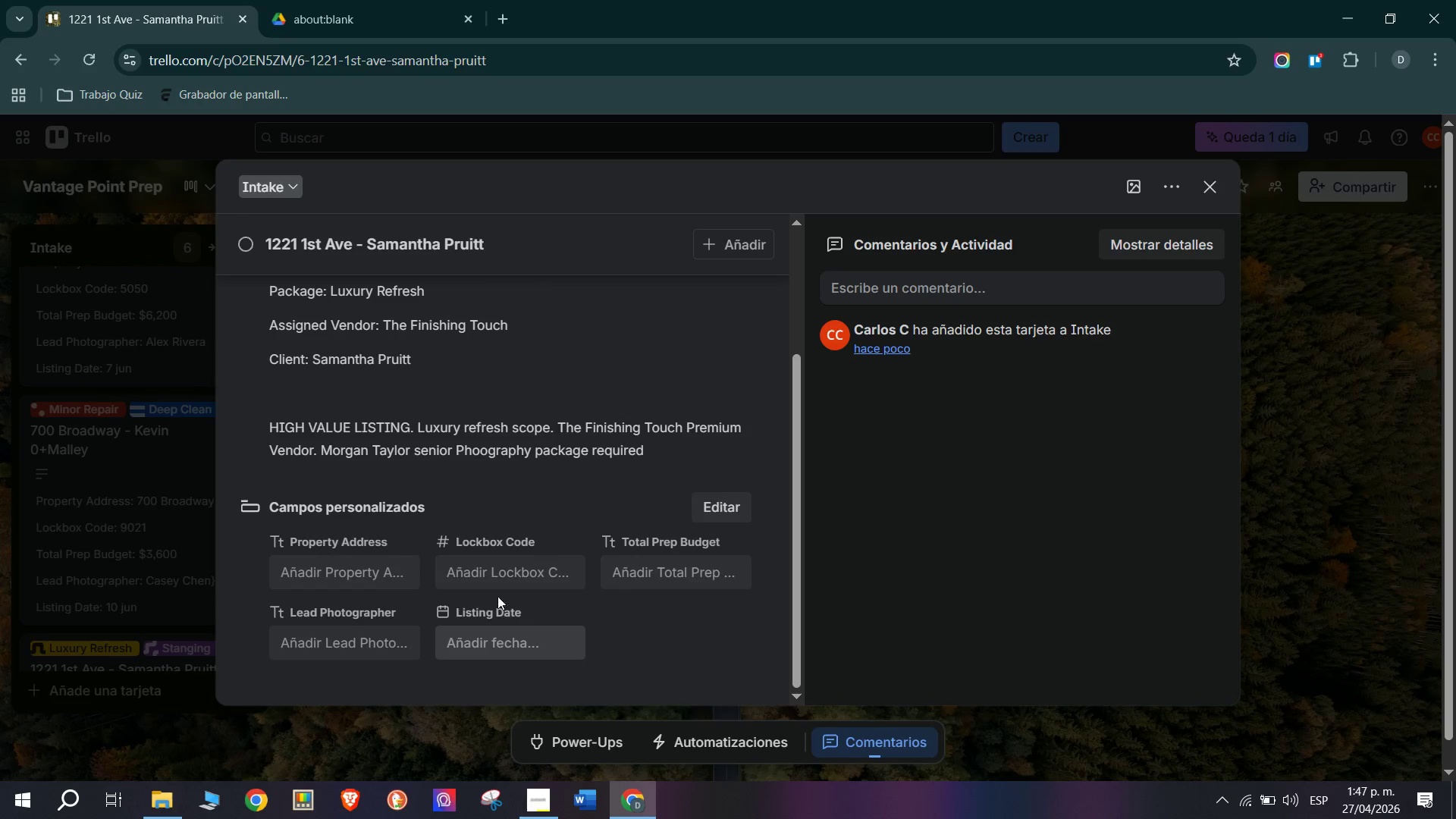 
left_click([318, 564])
 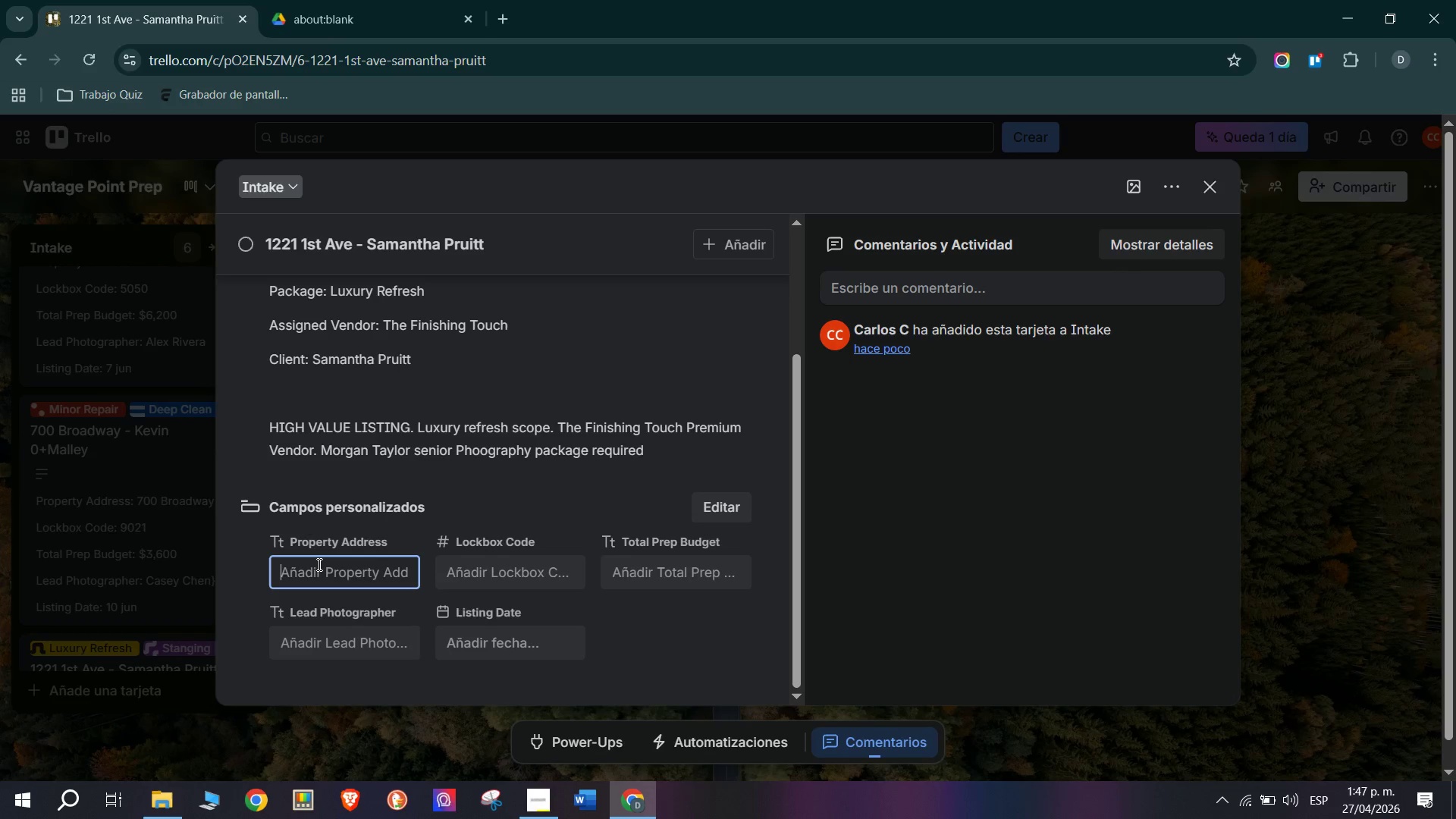 
type(1221 121S)
key(Backspace)
key(Backspace)
key(Backspace)
type(St AS)
key(Backspace)
key(Backspace)
type(Ave)
key(Tab)
type(4488)
key(Tab)
 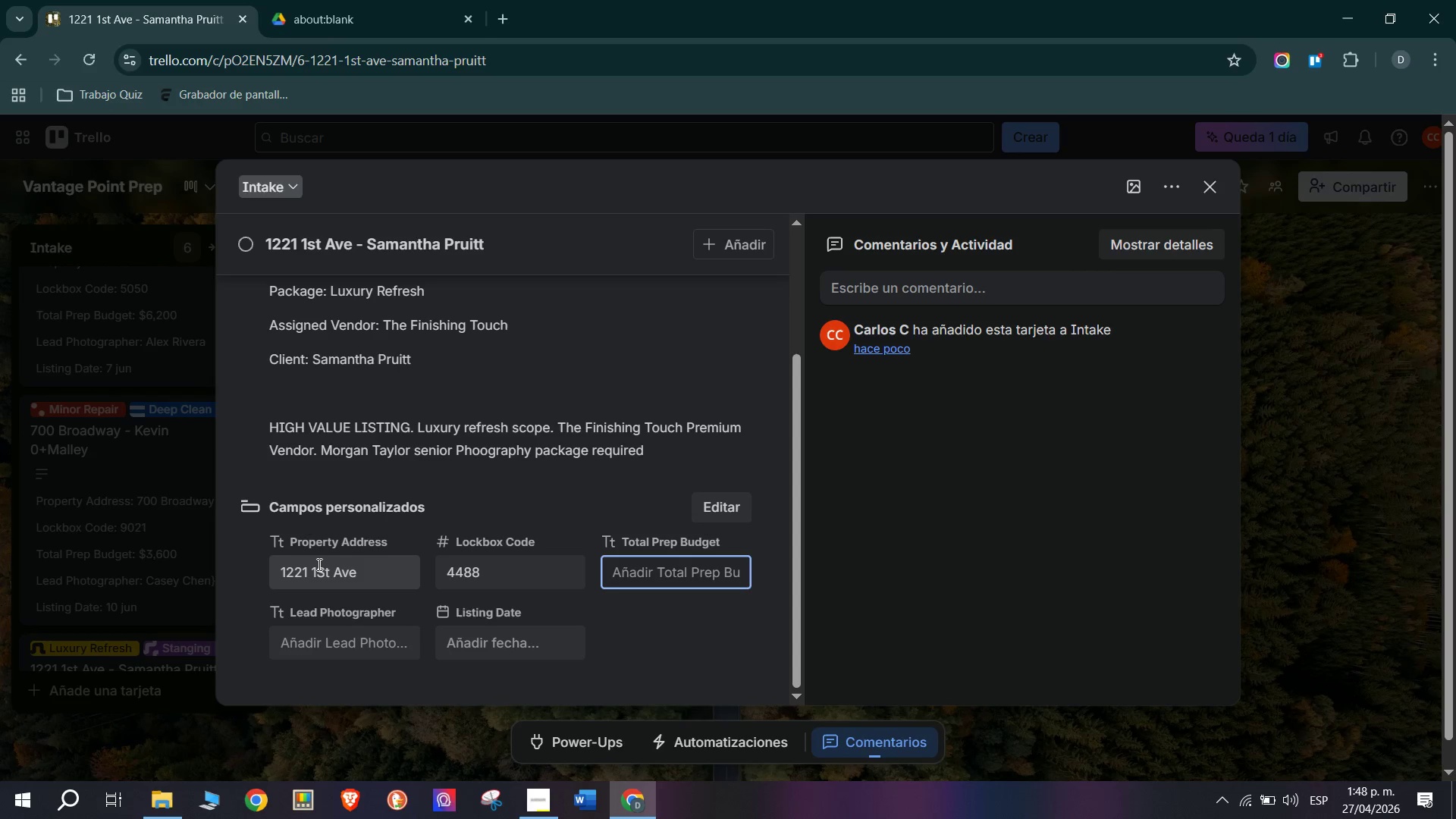 
hold_key(key=ShiftRight, duration=1.2)
 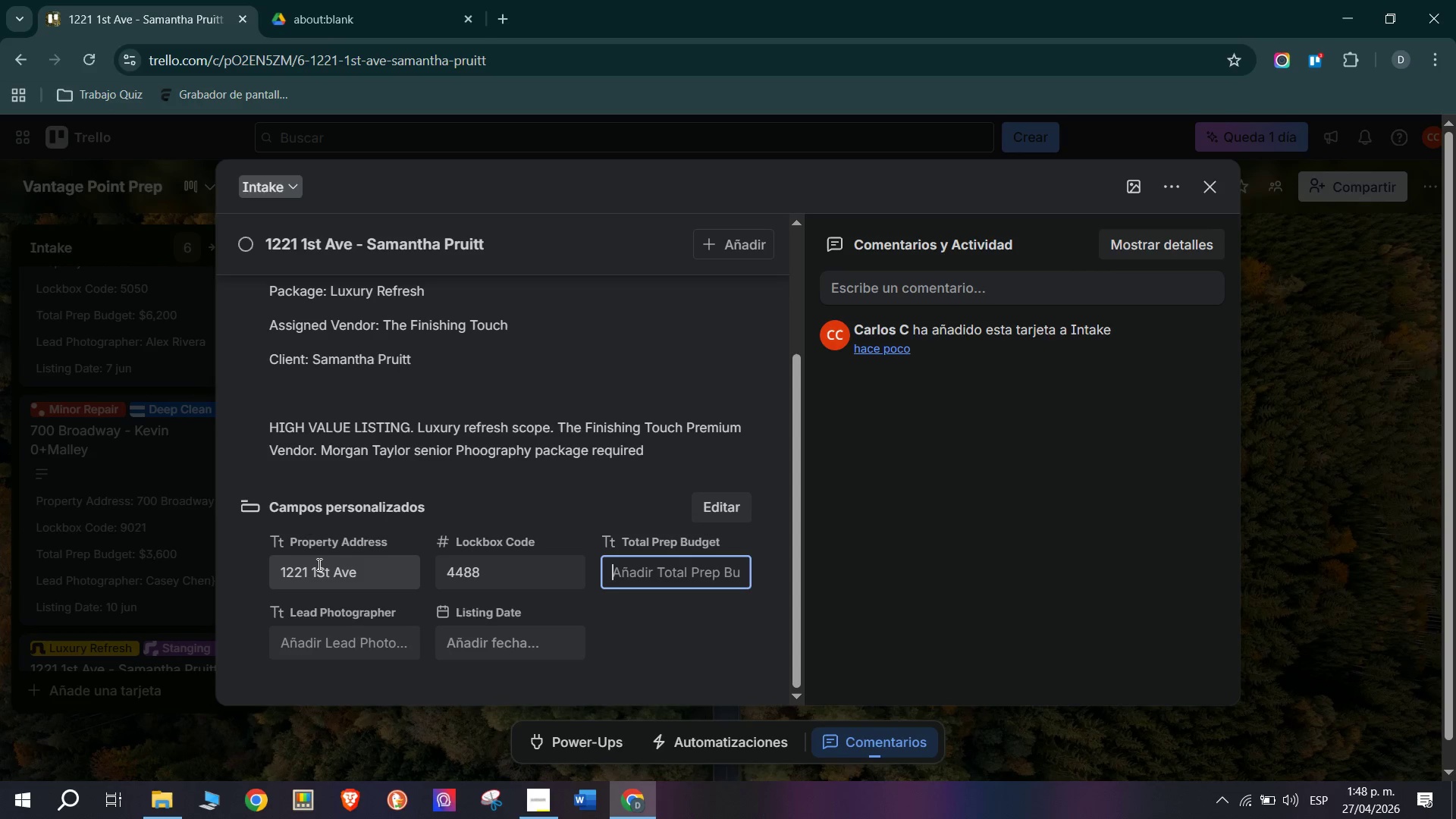 
type($8,100)
key(Tab)
 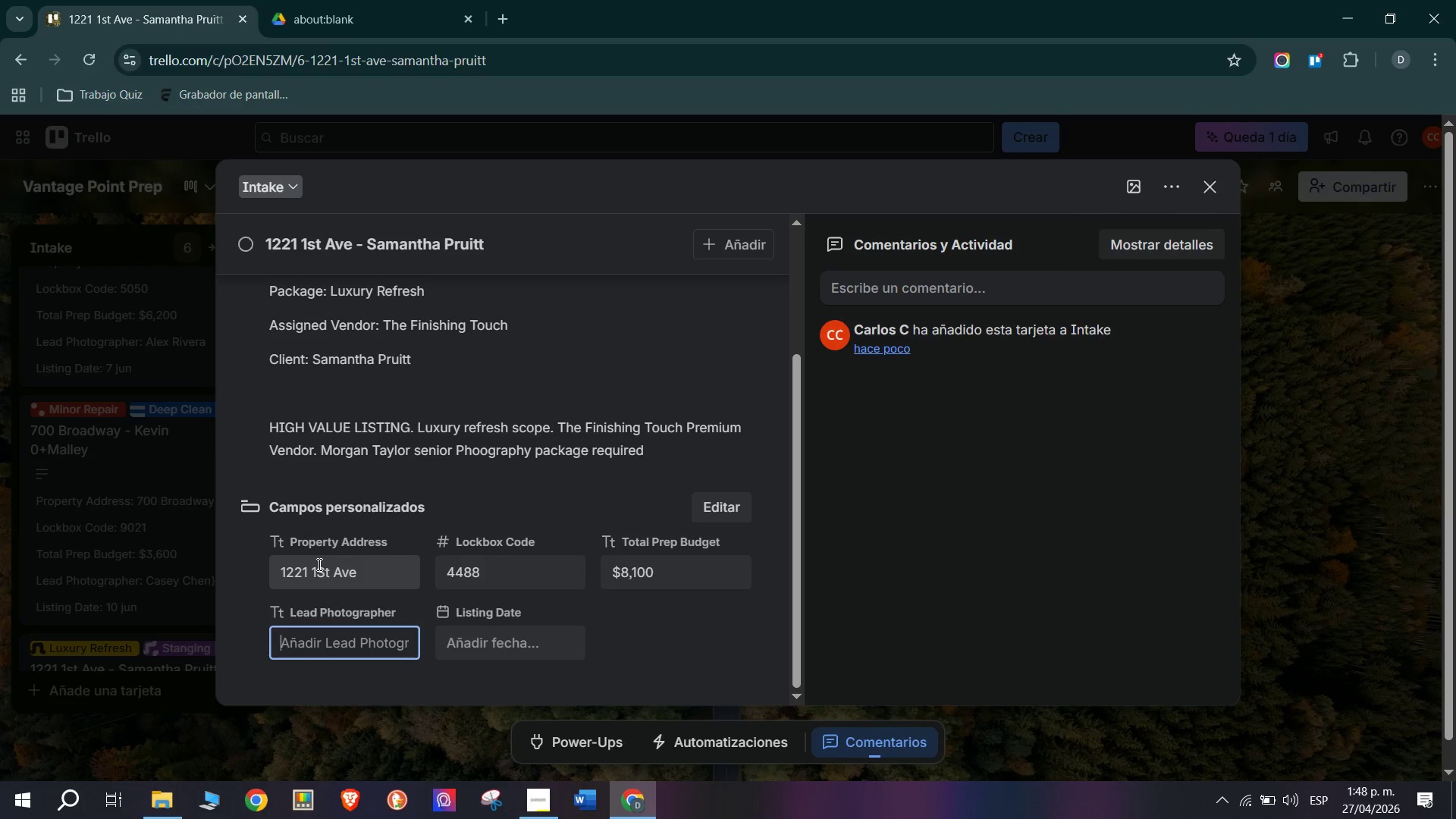 
wait(5.69)
 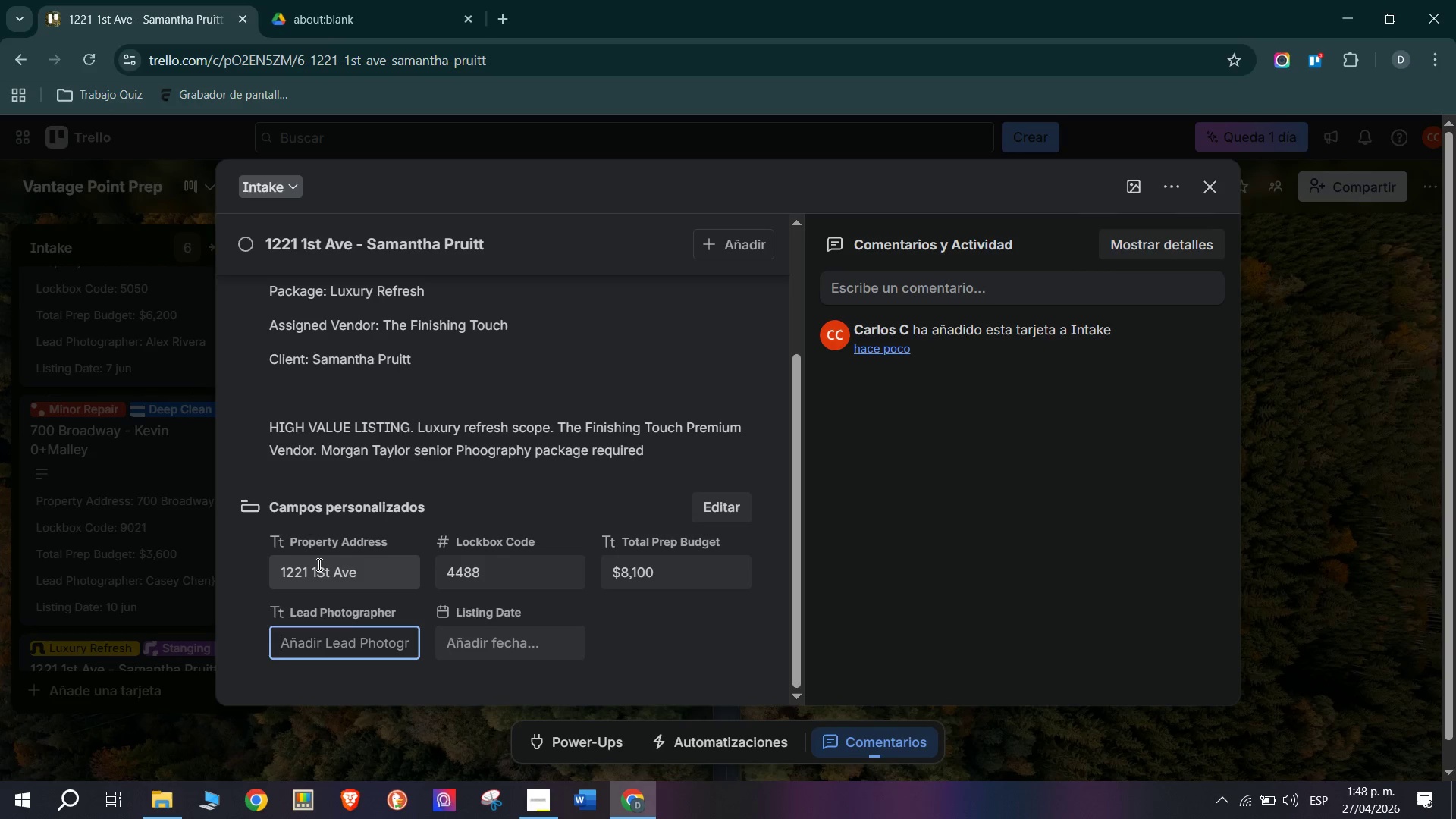 
type(Morgan Taylor)
key(Tab)
 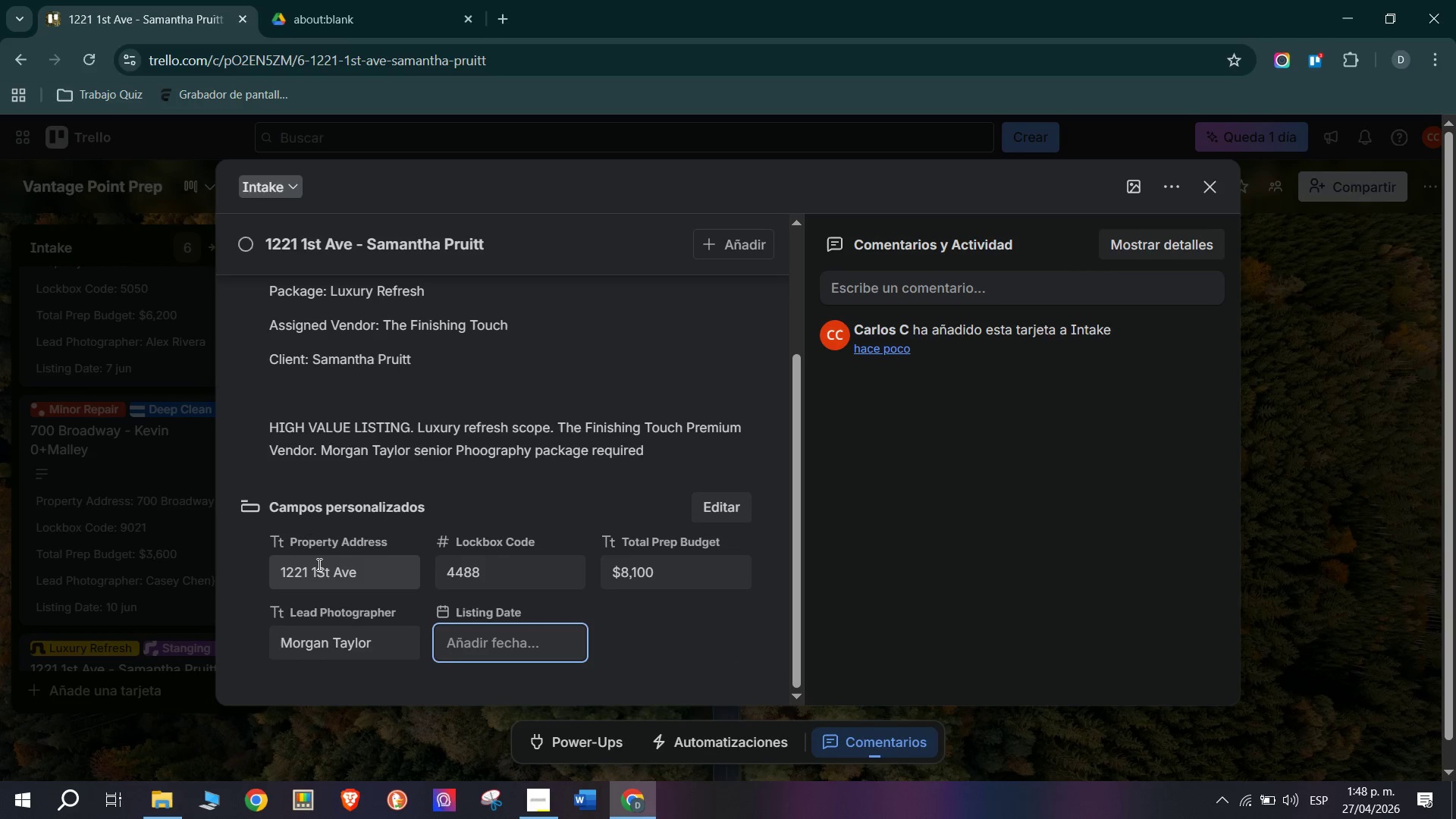 
left_click([526, 644])
 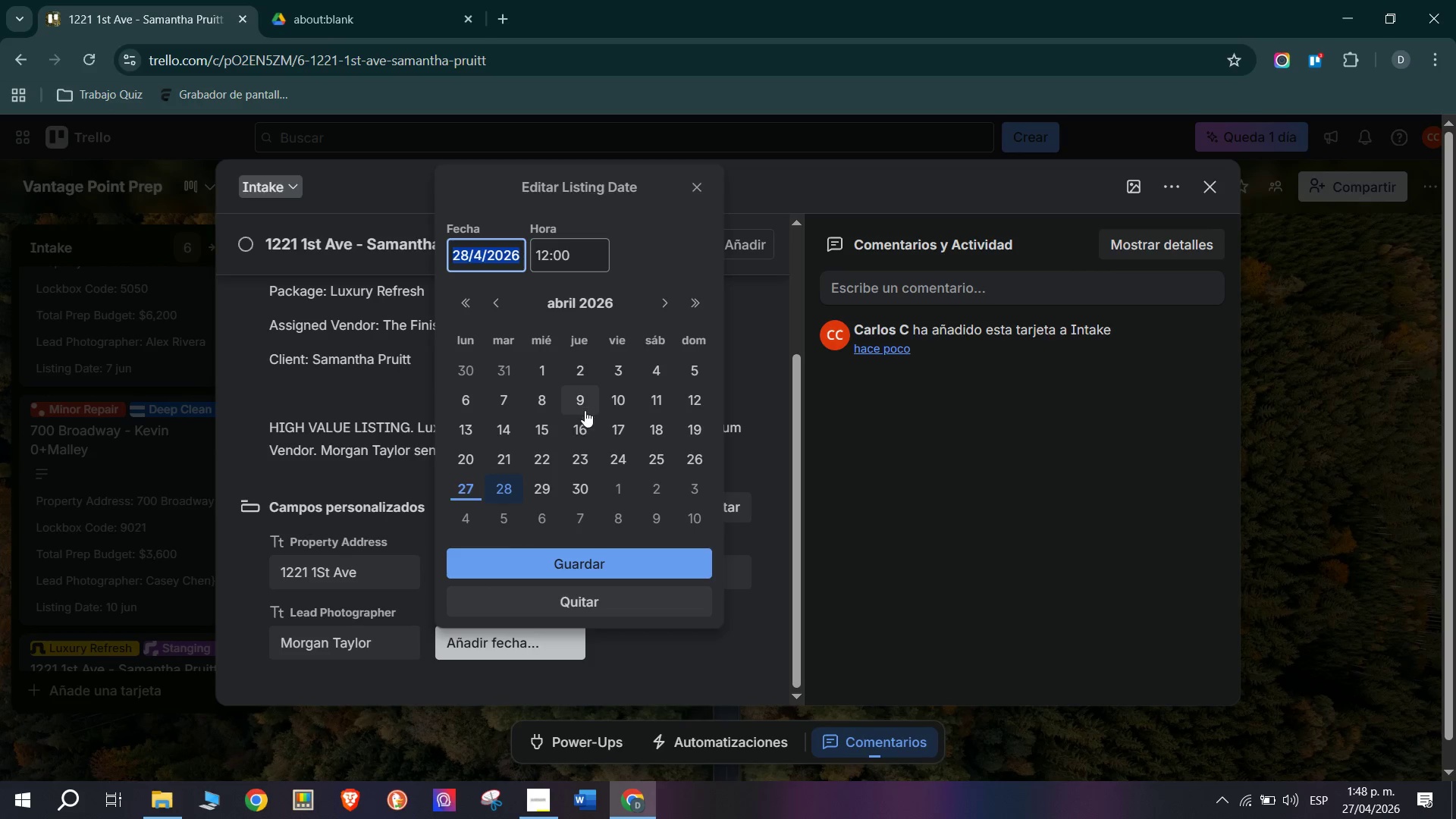 
wait(9.67)
 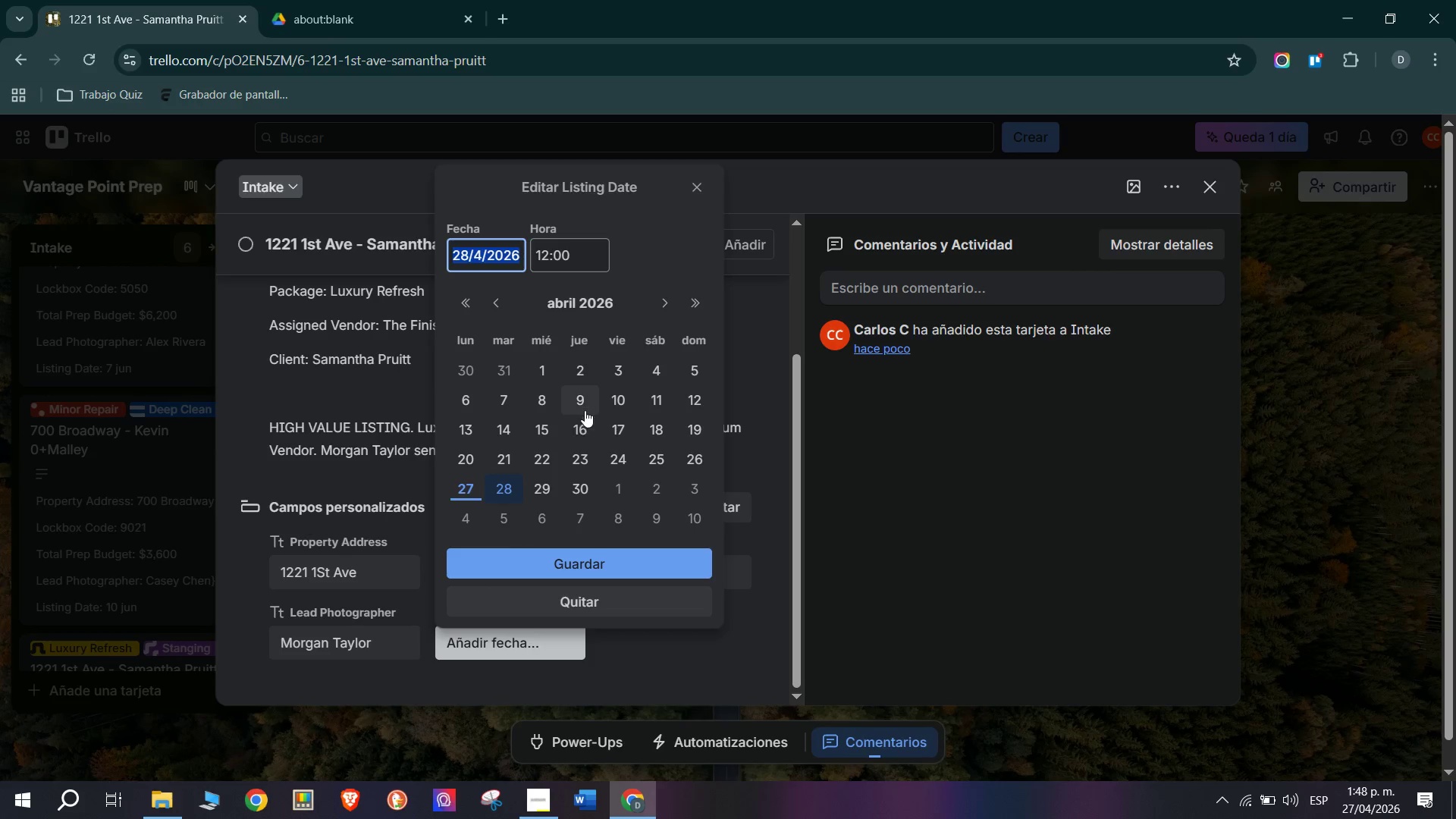 
double_click([658, 309])
 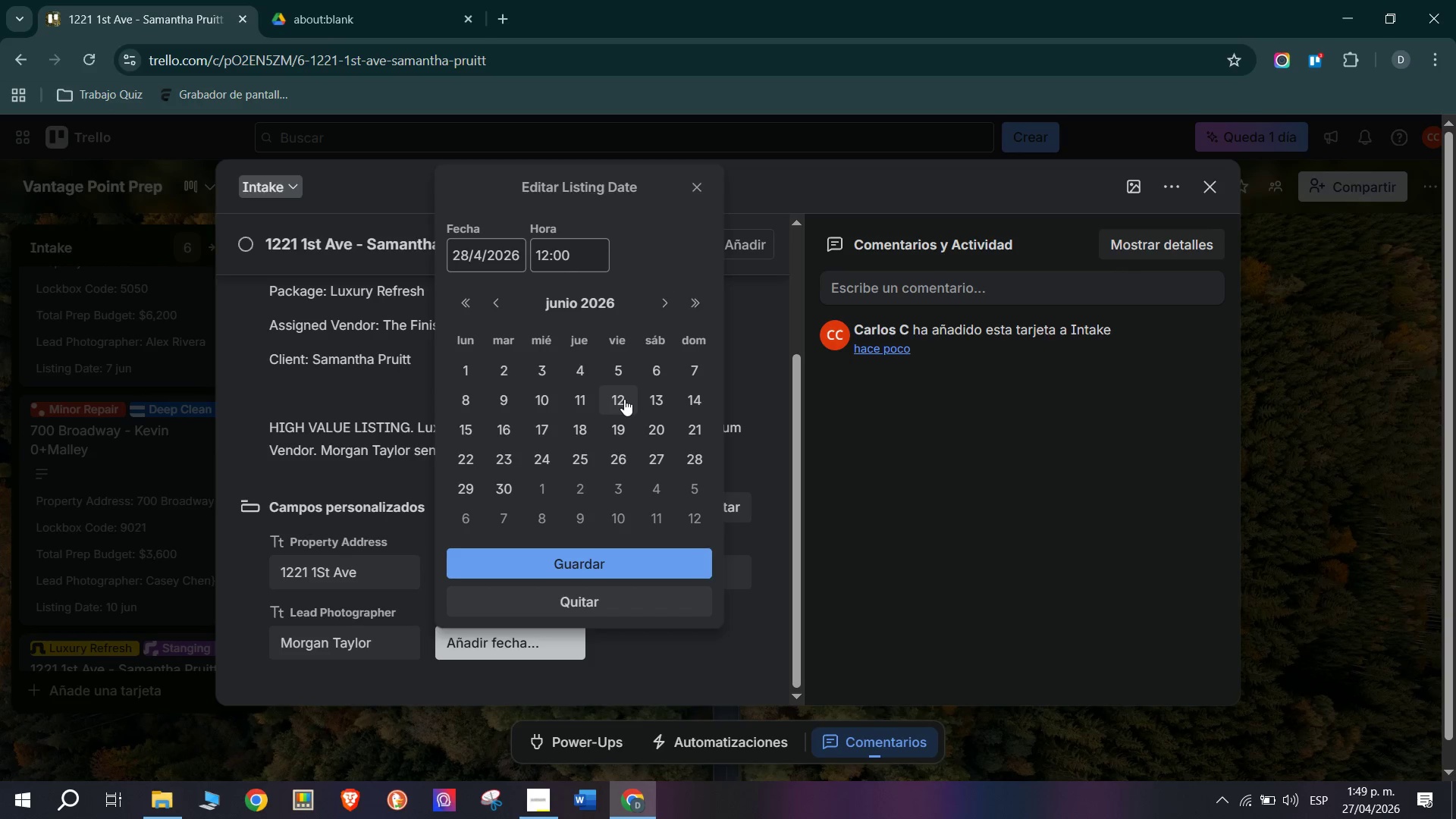 
wait(5.5)
 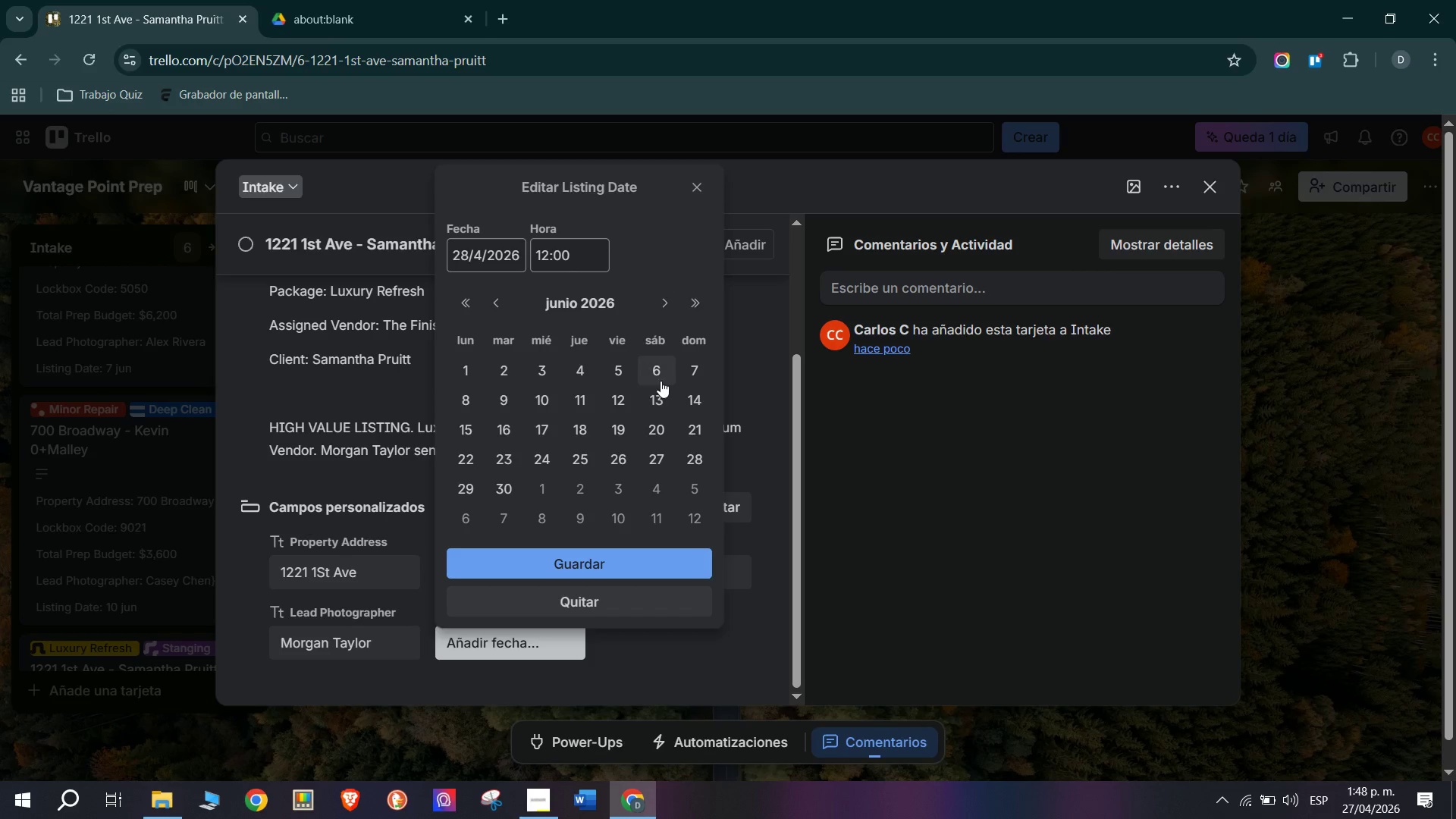 
left_click([624, 399])
 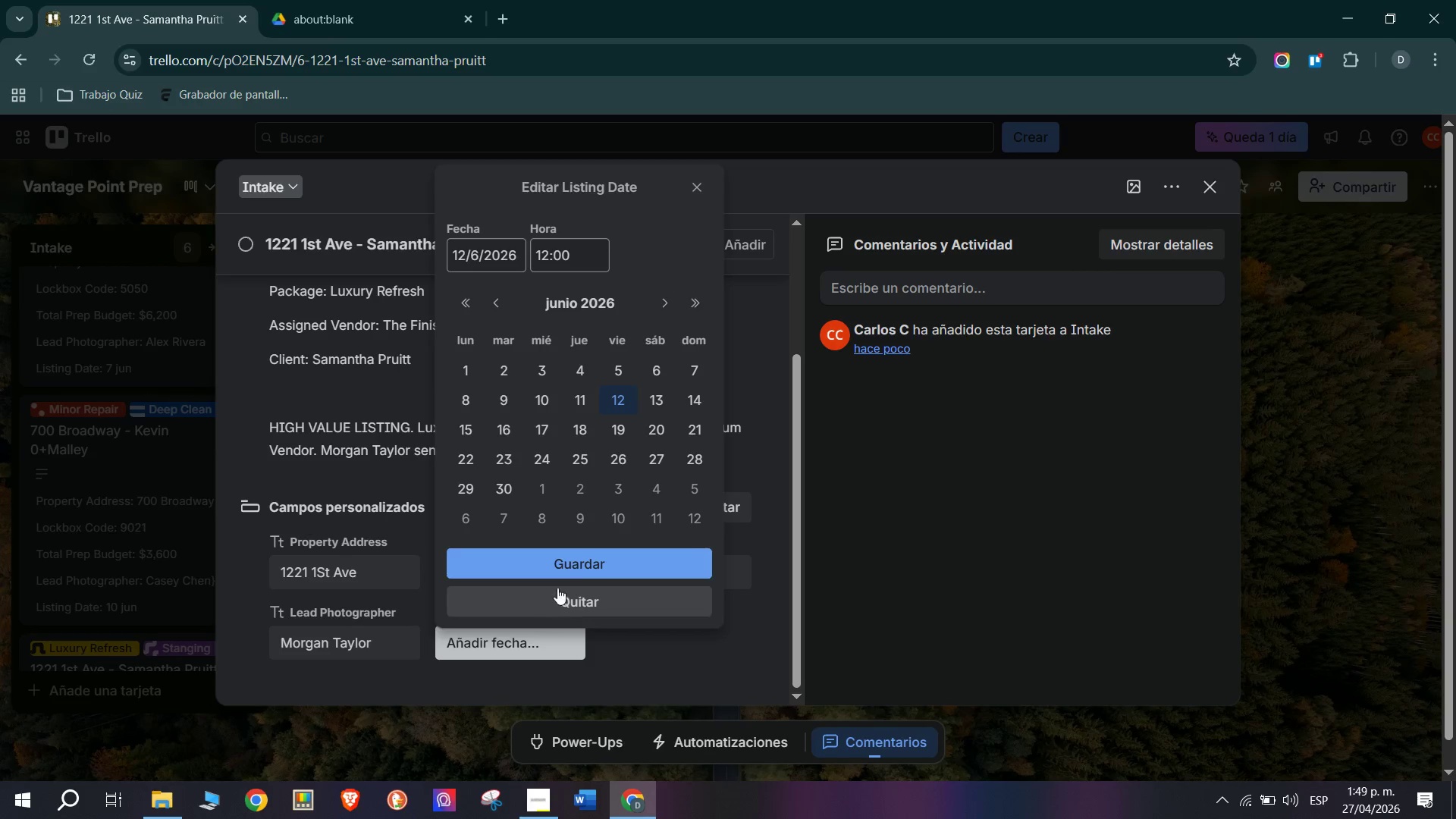 
left_click([581, 563])
 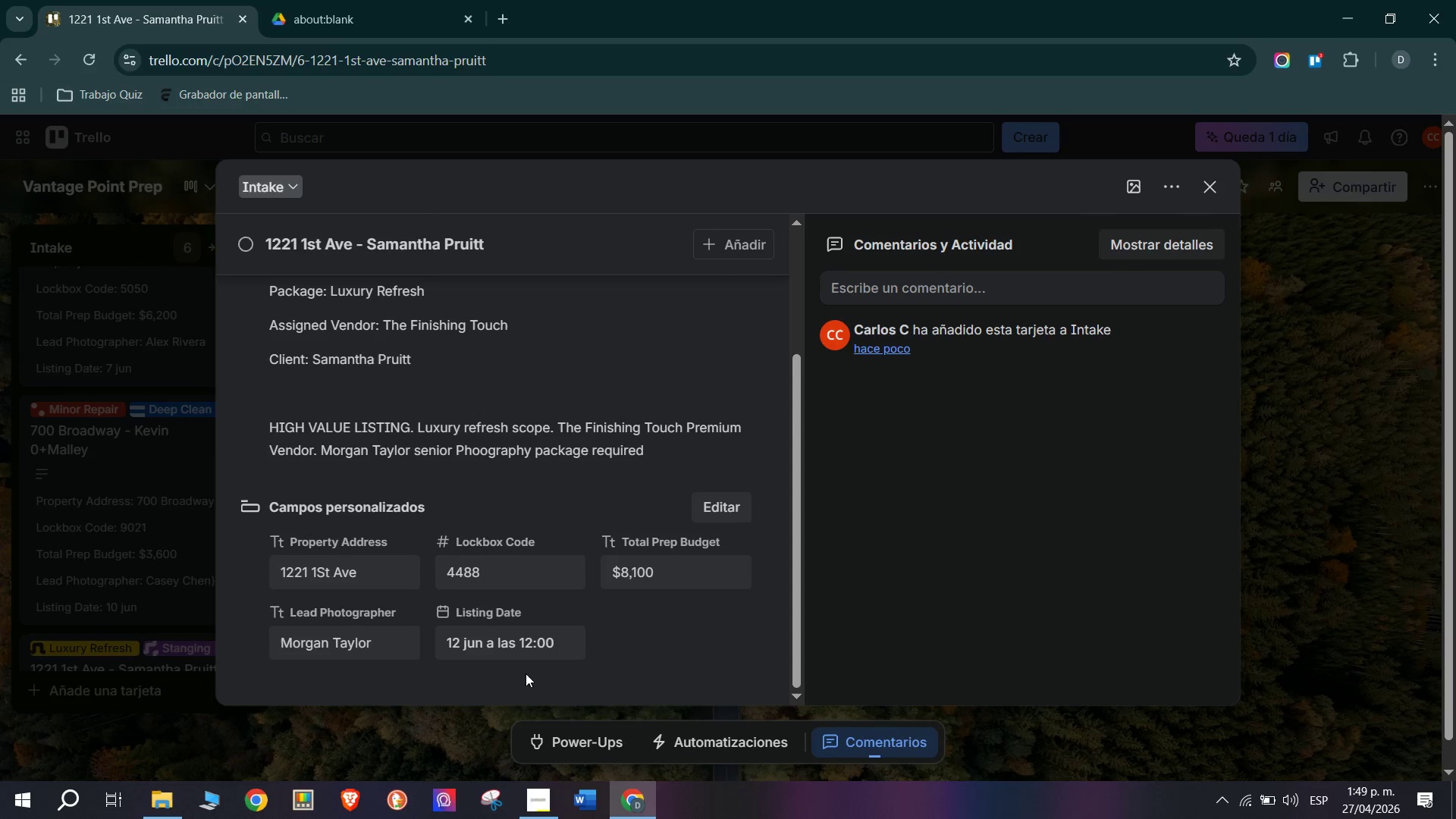 
scroll: coordinate [632, 655], scroll_direction: down, amount: 2.0
 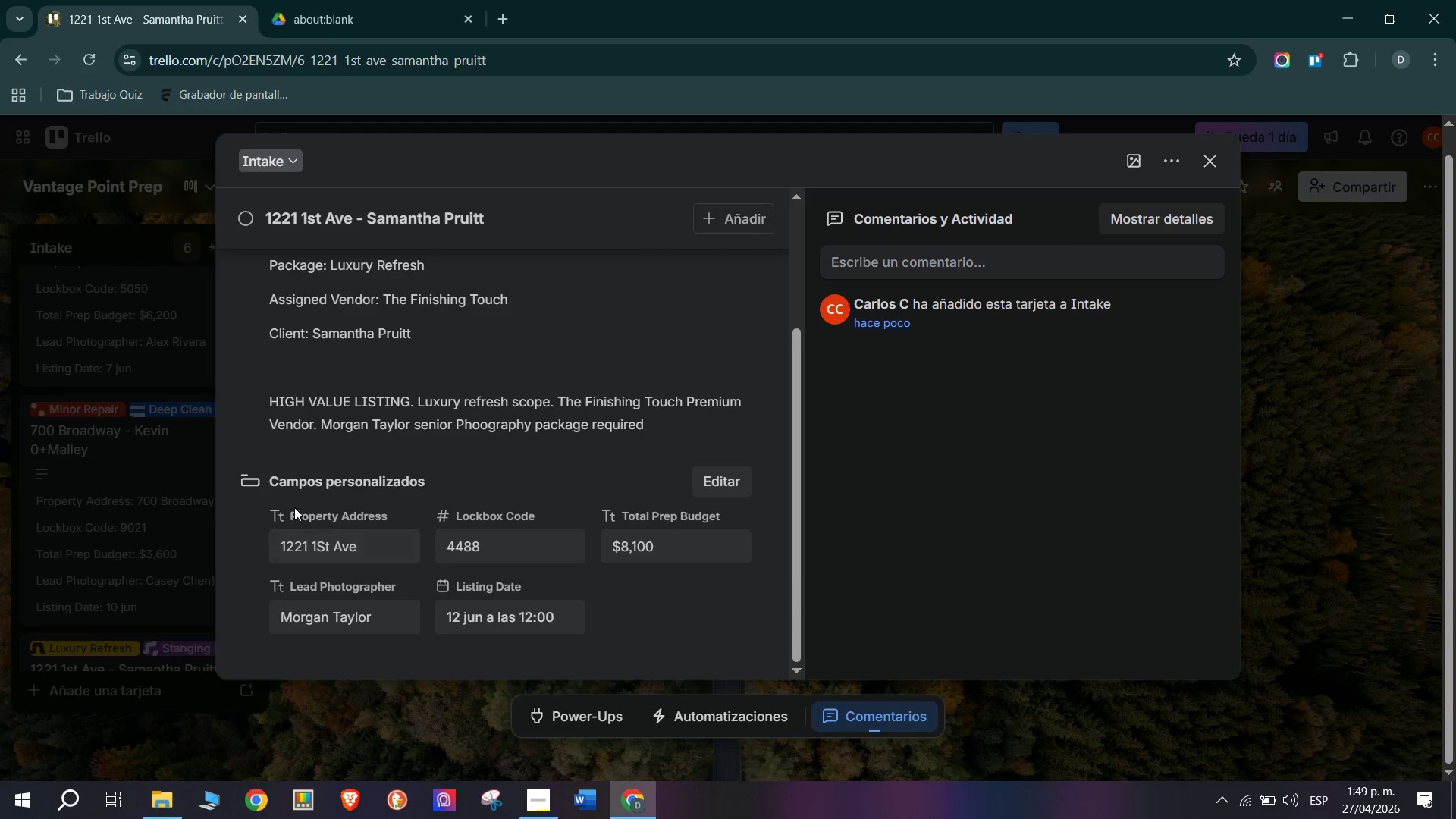 
scroll: coordinate [431, 574], scroll_direction: up, amount: 6.0
 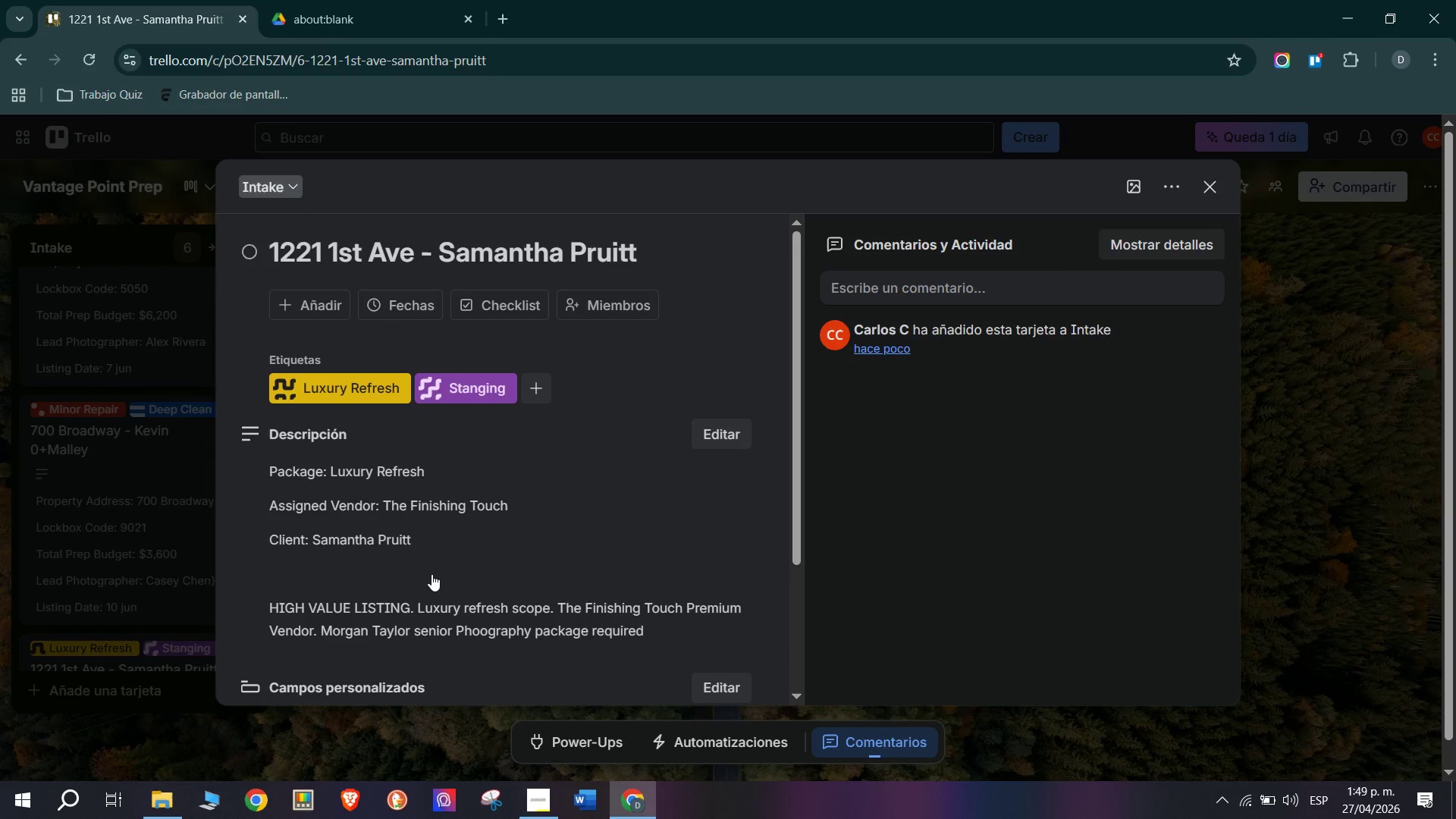 
wait(6.09)
 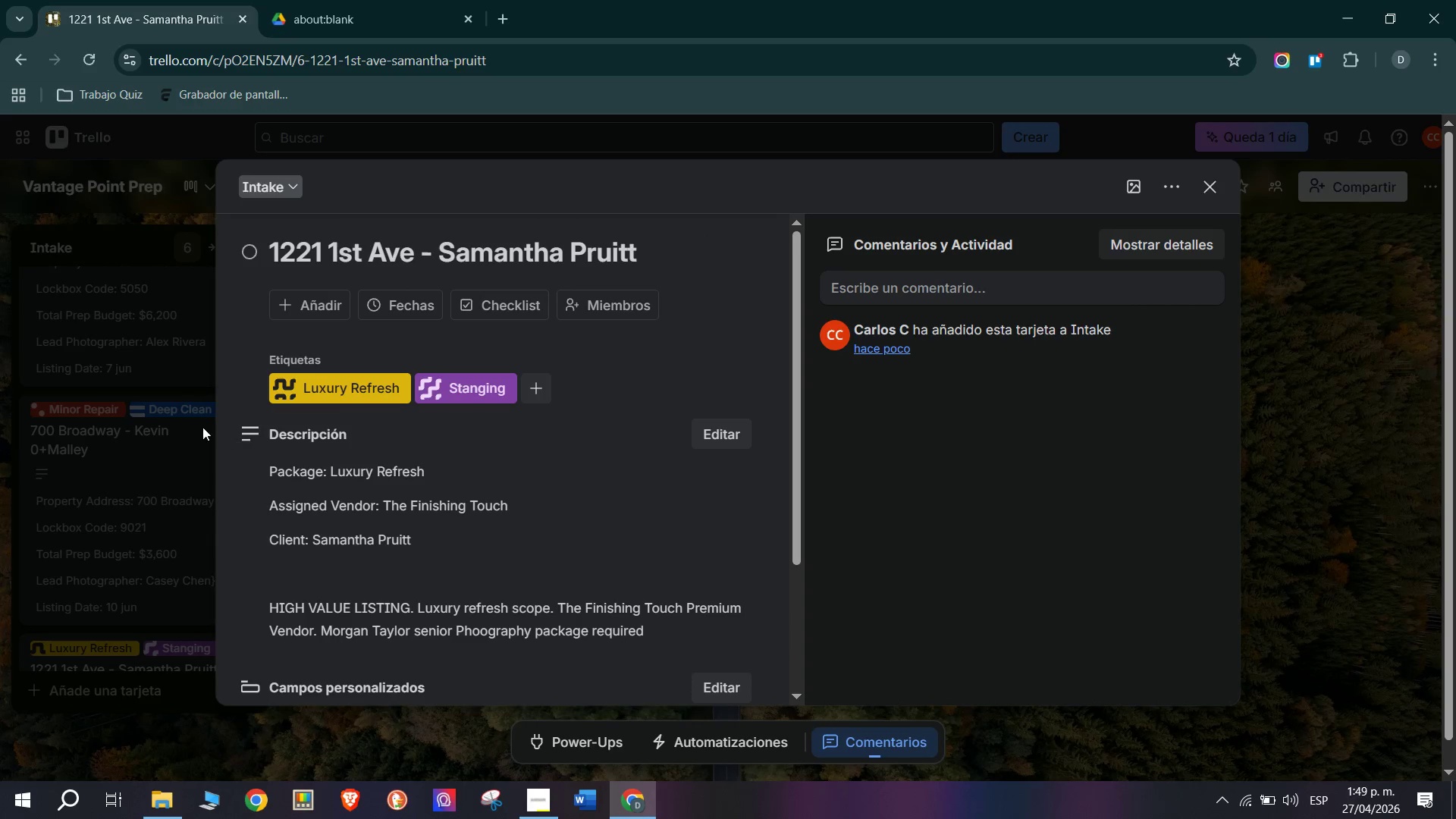 
left_click([202, 427])
 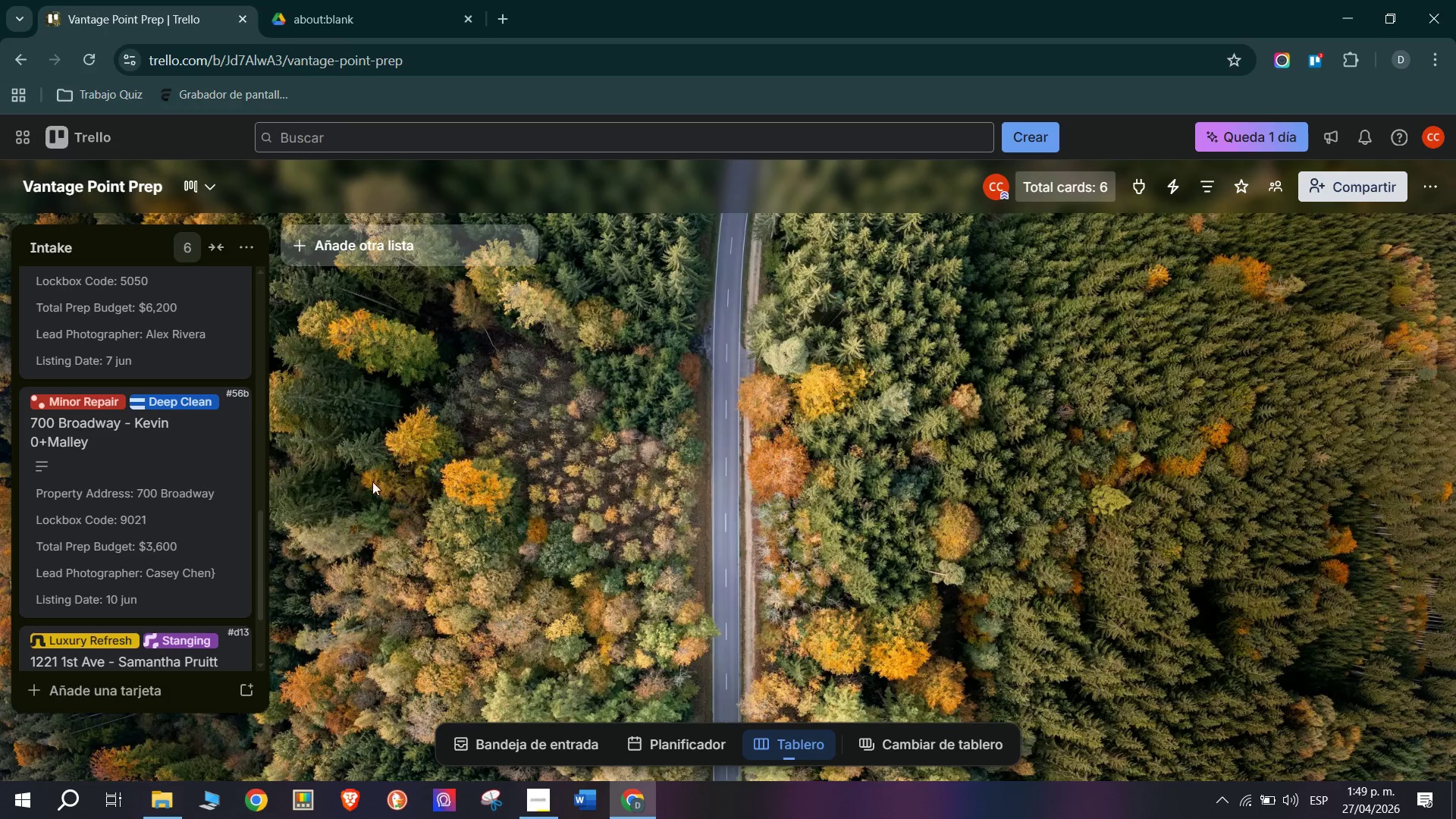 
scroll: coordinate [469, 497], scroll_direction: up, amount: 12.0
 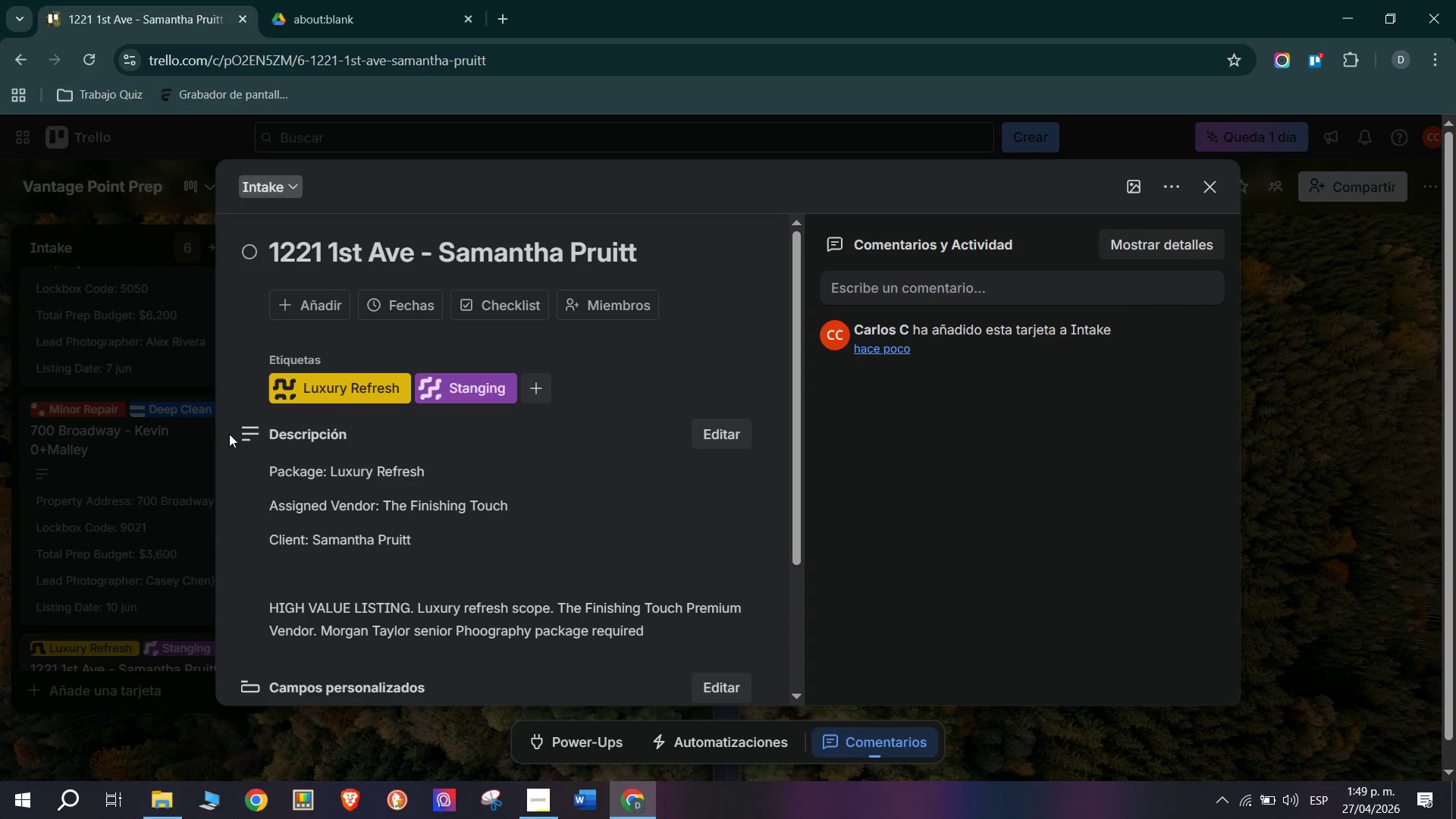 
left_click([169, 597])
 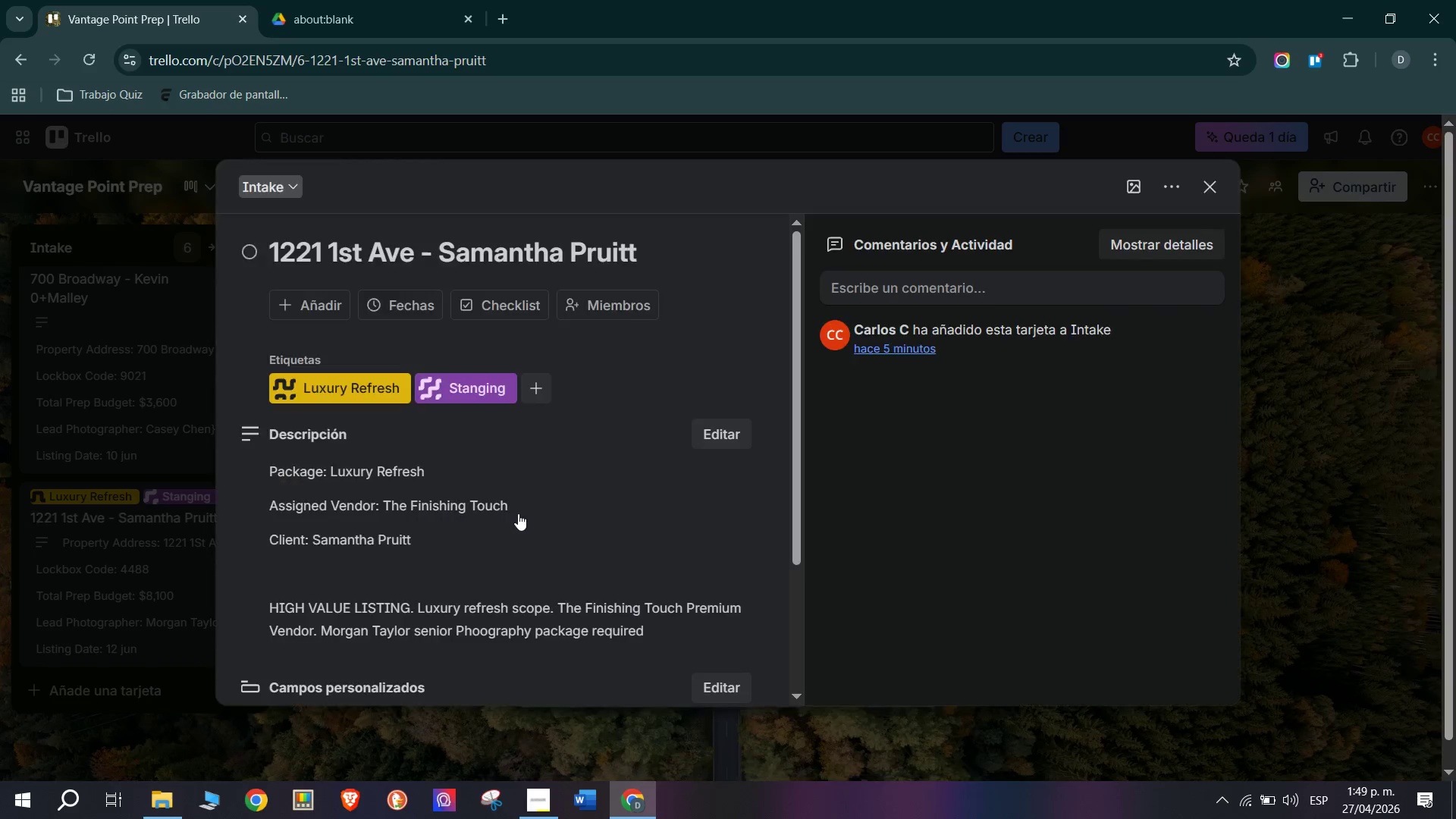 
scroll: coordinate [518, 510], scroll_direction: down, amount: 21.0
 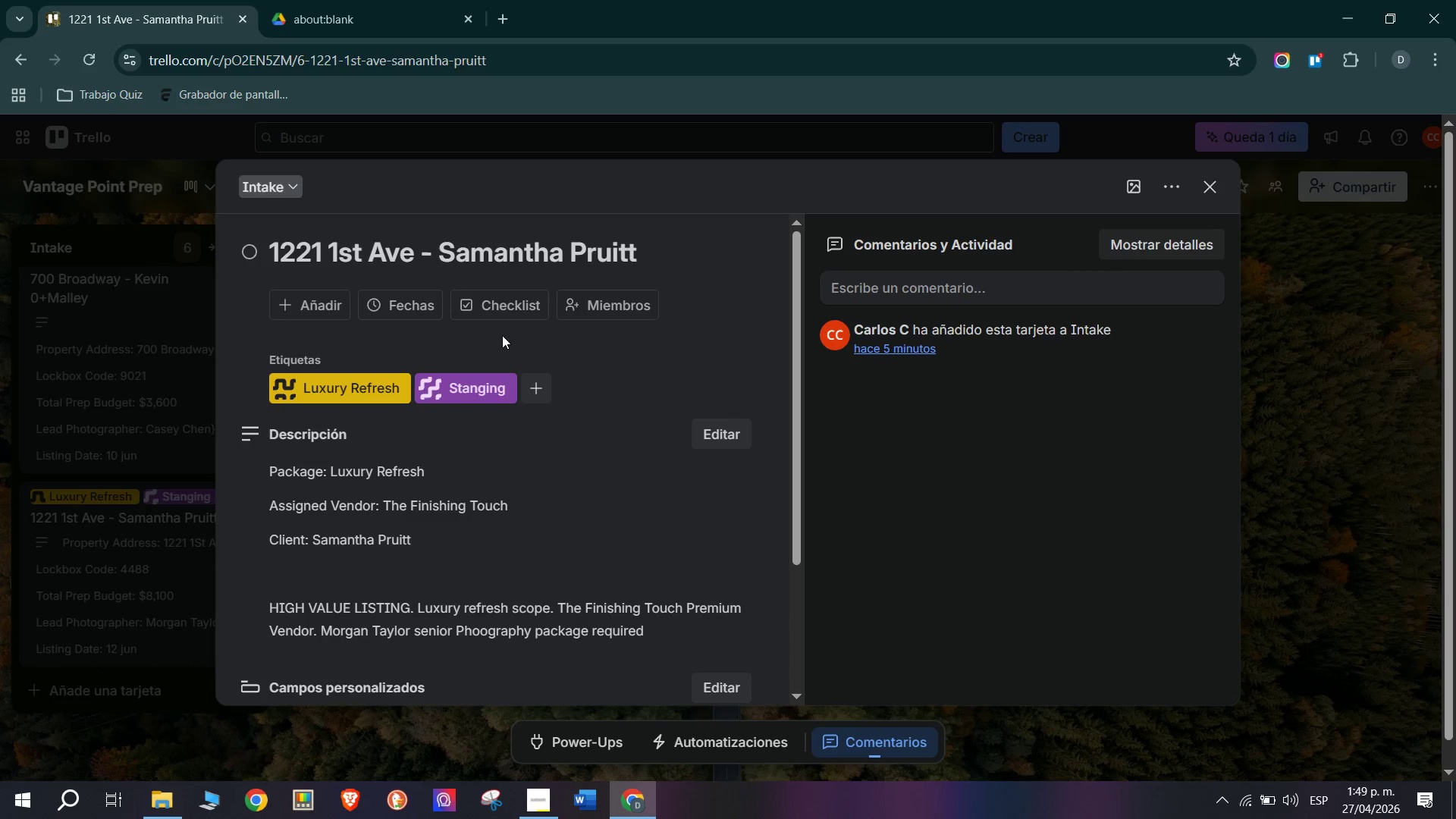 
left_click([491, 306])
 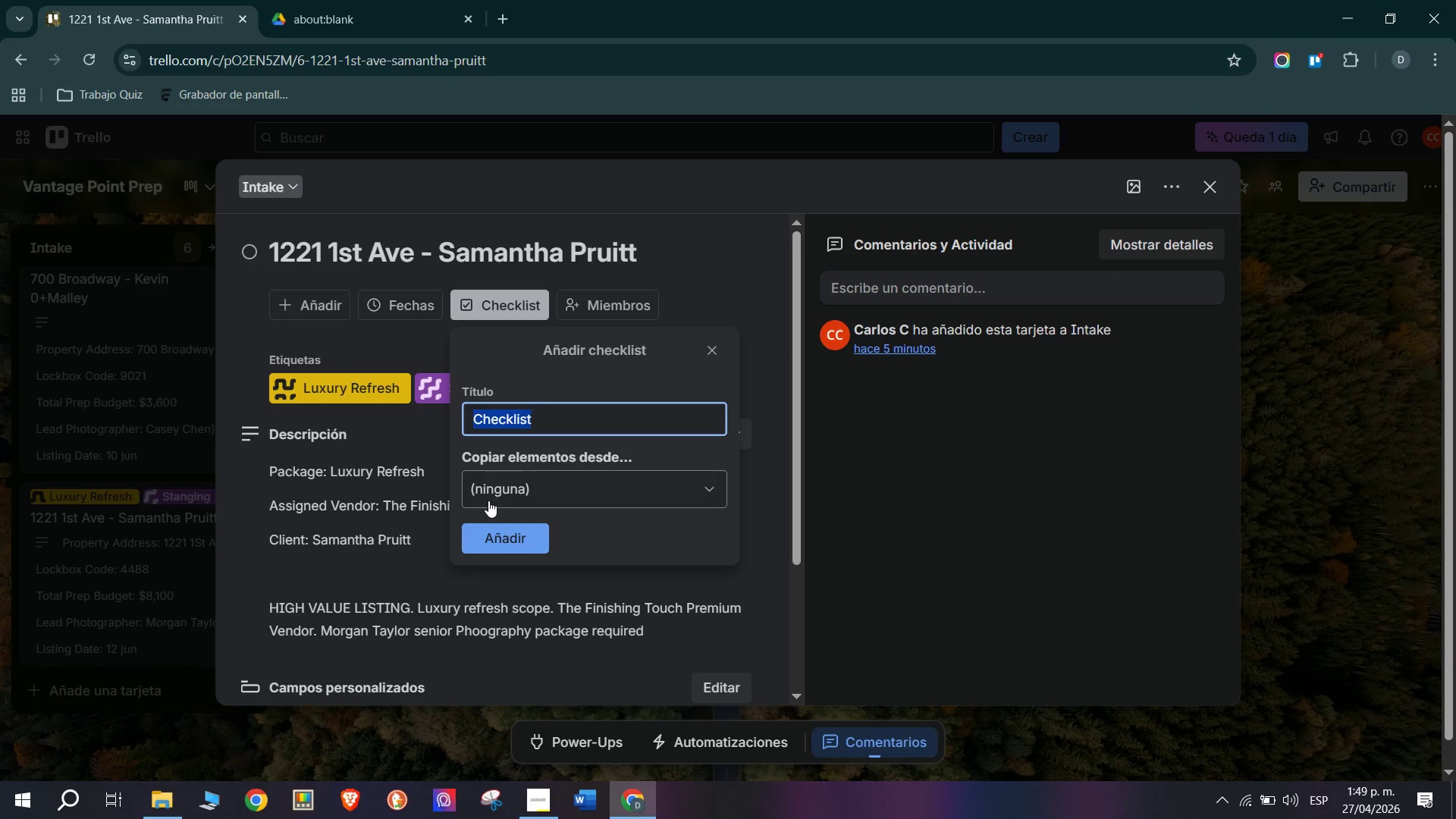 
left_click([507, 541])
 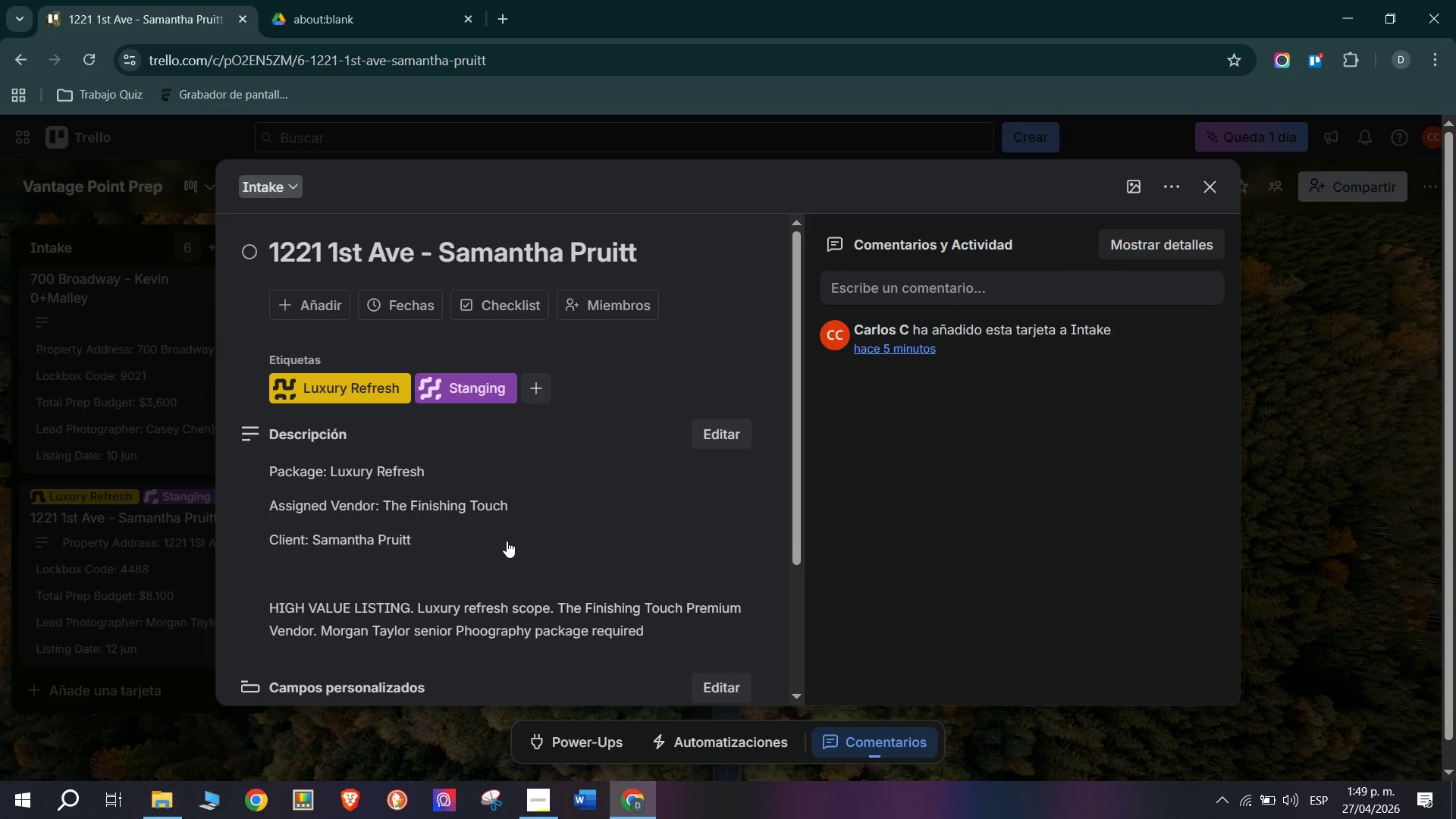 
scroll: coordinate [507, 541], scroll_direction: down, amount: 8.0
 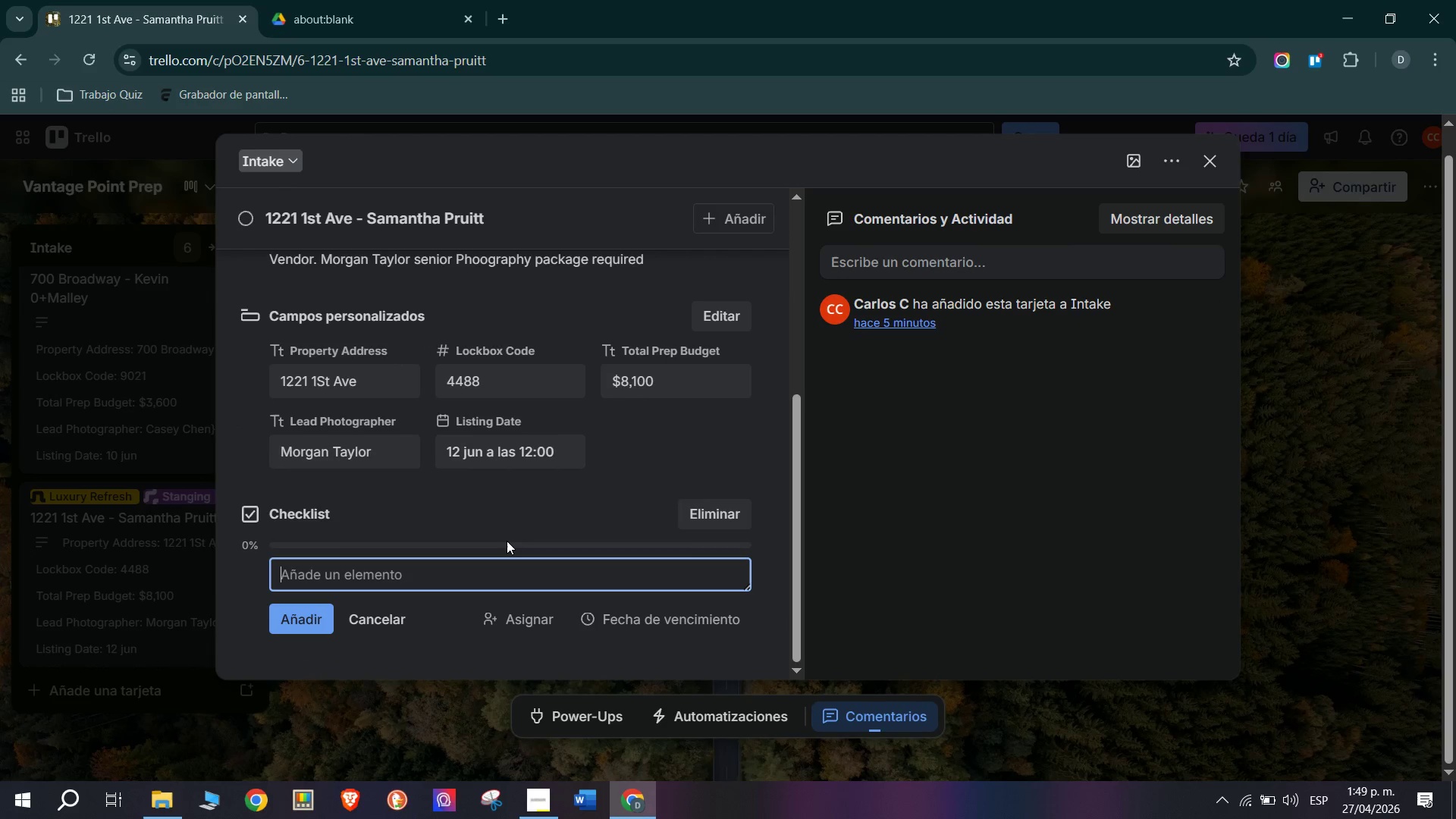 
type(Schedule on )
key(Backspace)
type(-Site Consultation With The Fis])
key(Backspace)
key(Backspace)
type(nishi)
 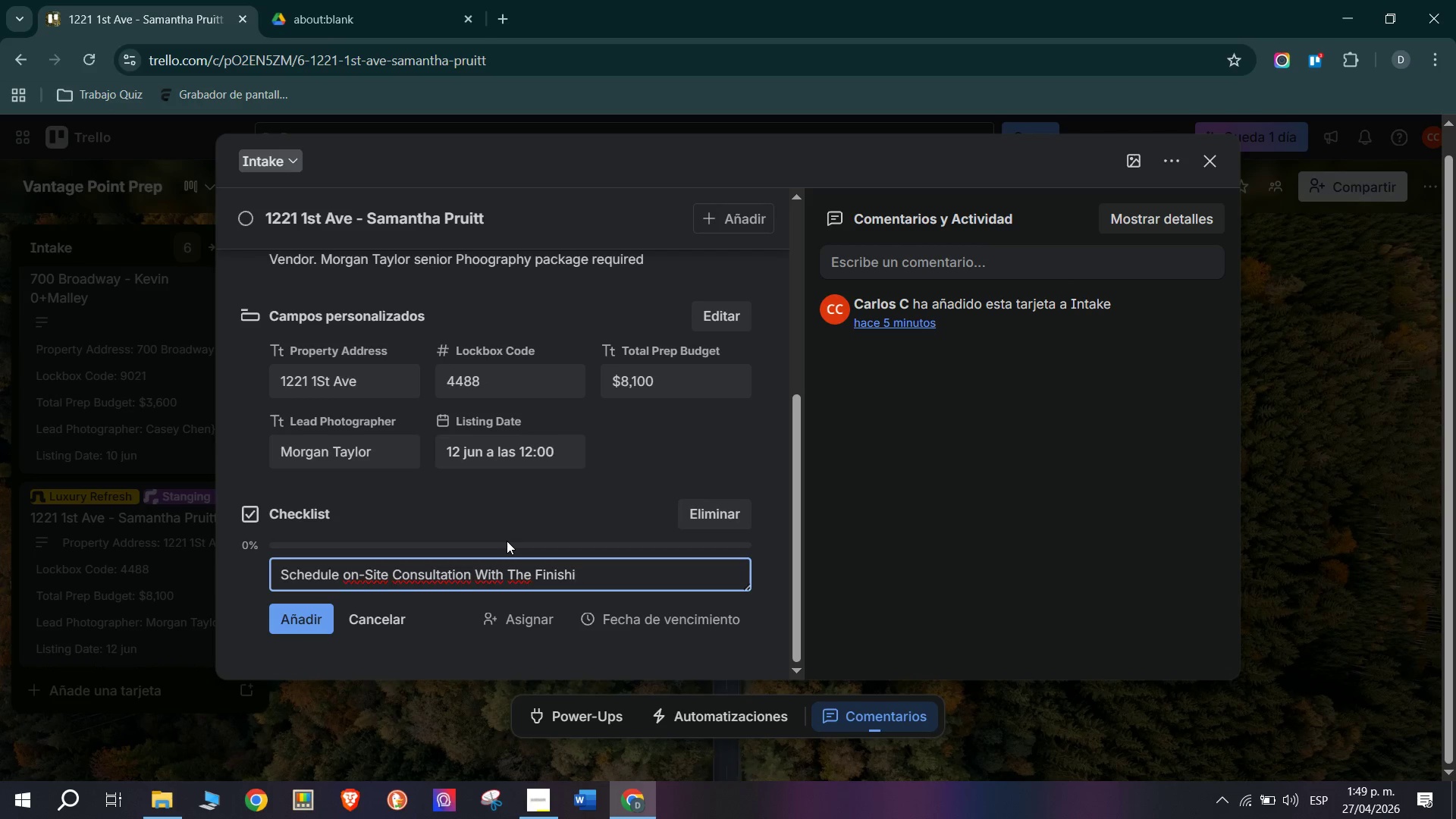 
type(ng Touch premium vendor. Morgan Taylor senior phoy)
key(Backspace)
type(tography package required)
 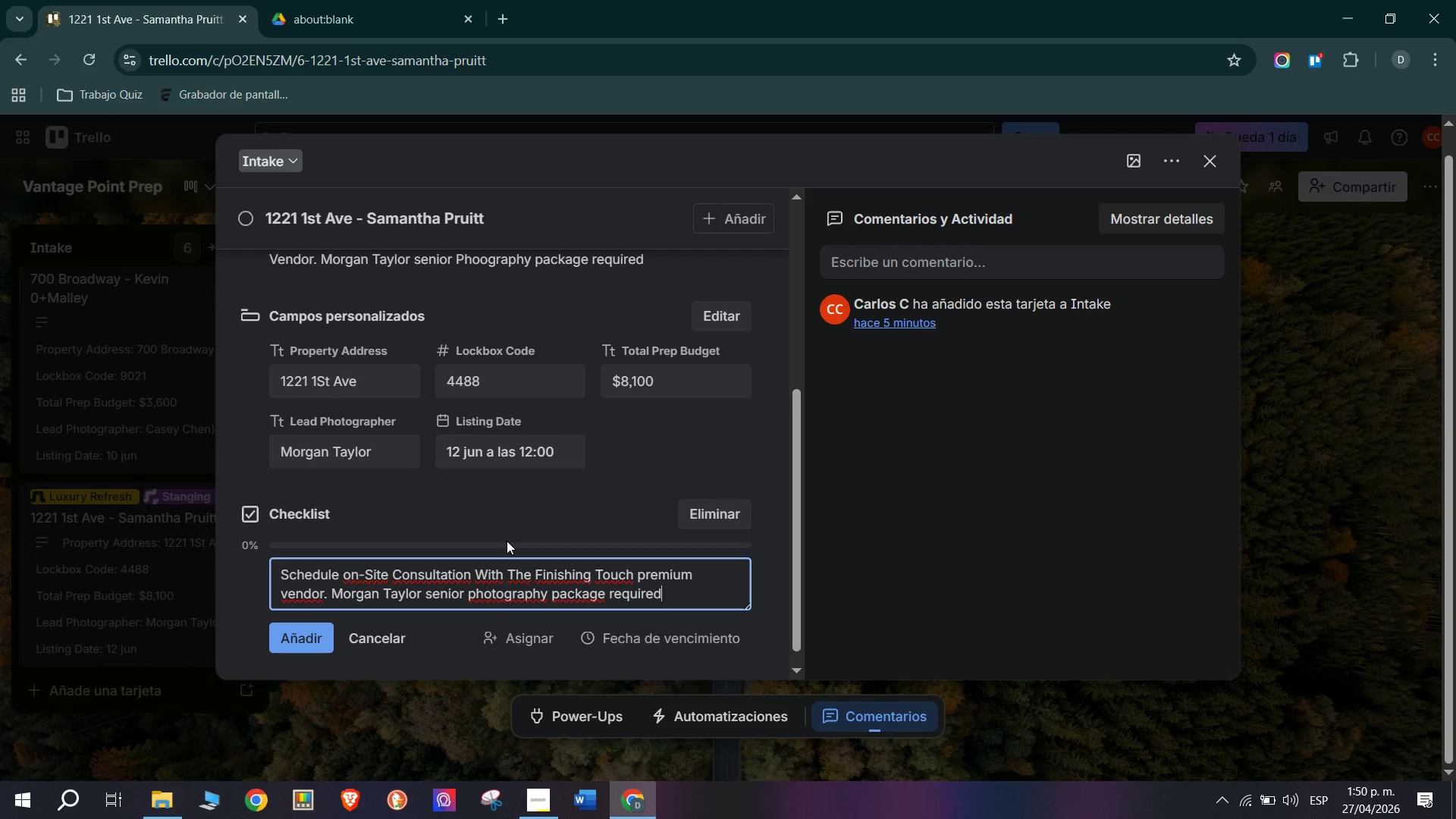 
key(Period)
 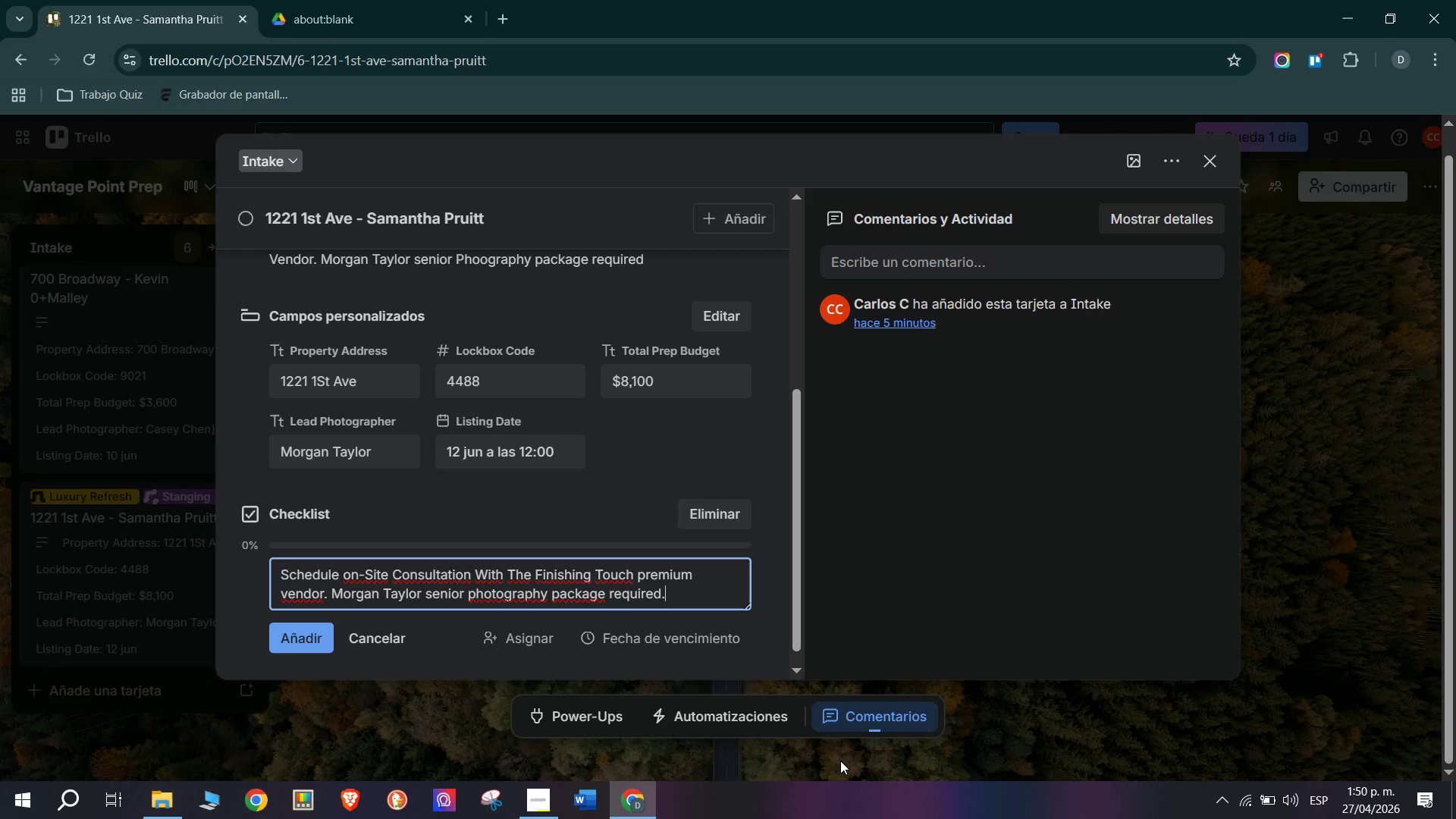 
wait(9.39)
 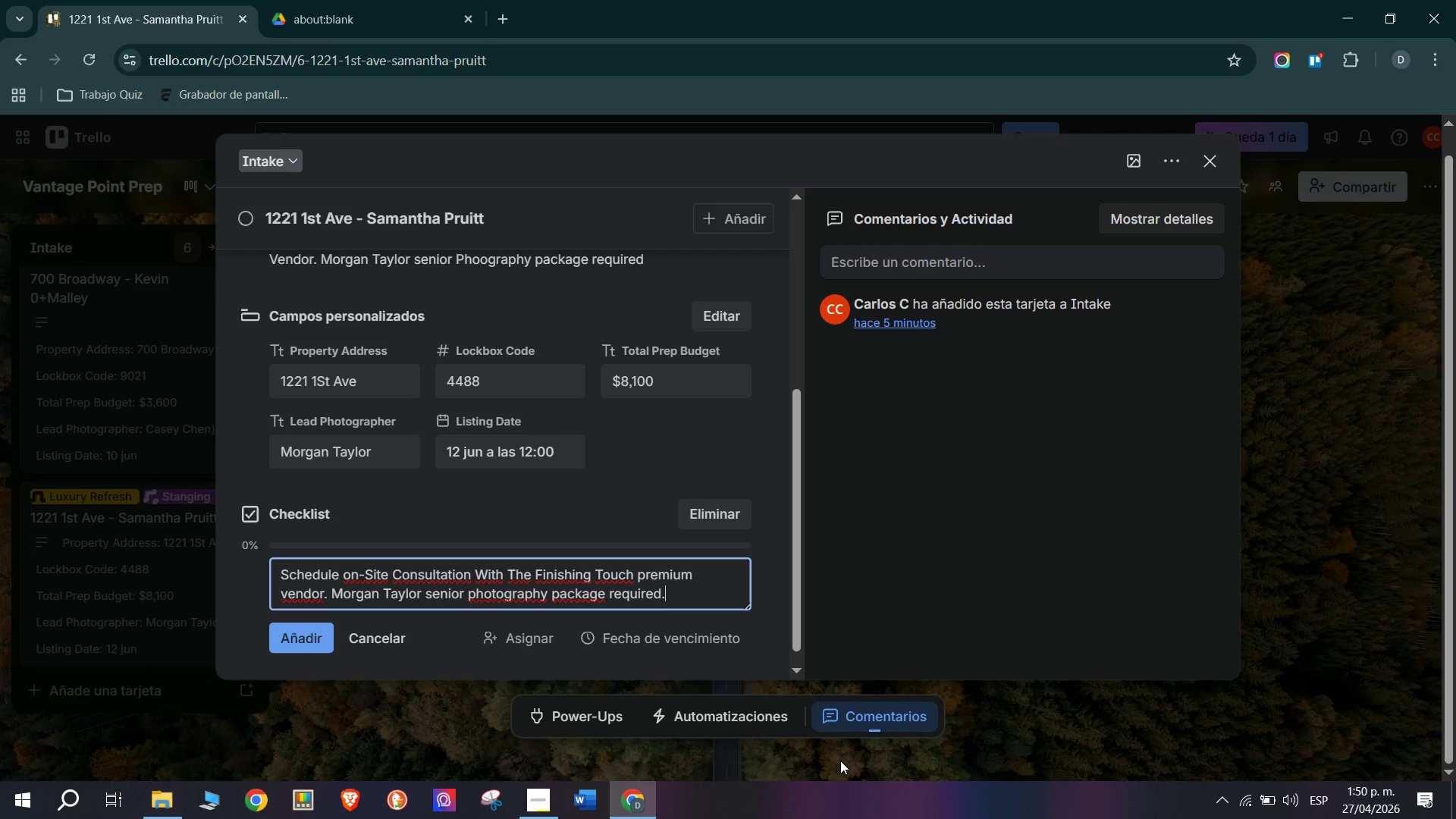 
left_click([593, 581])
 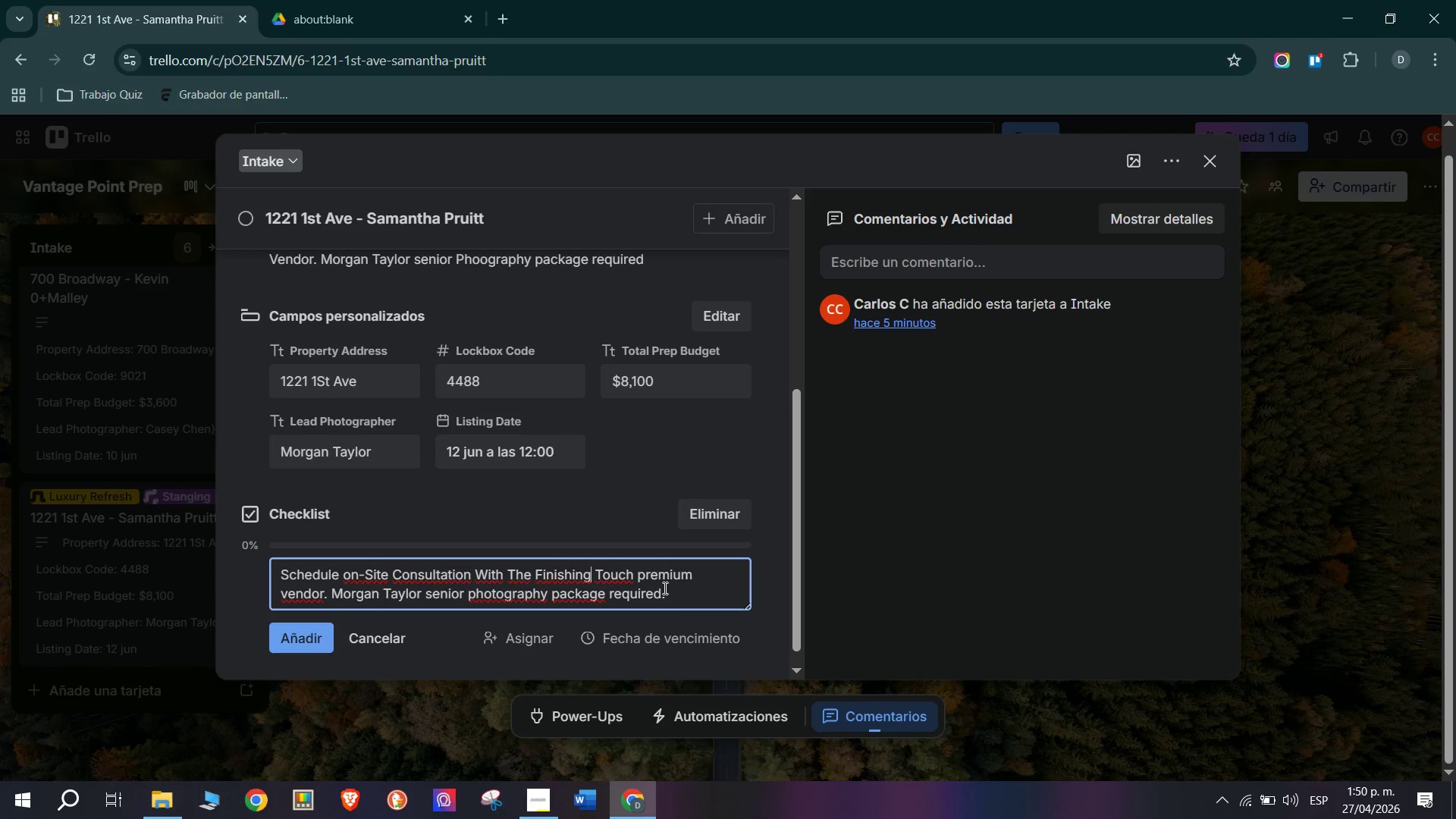 
wait(14.7)
 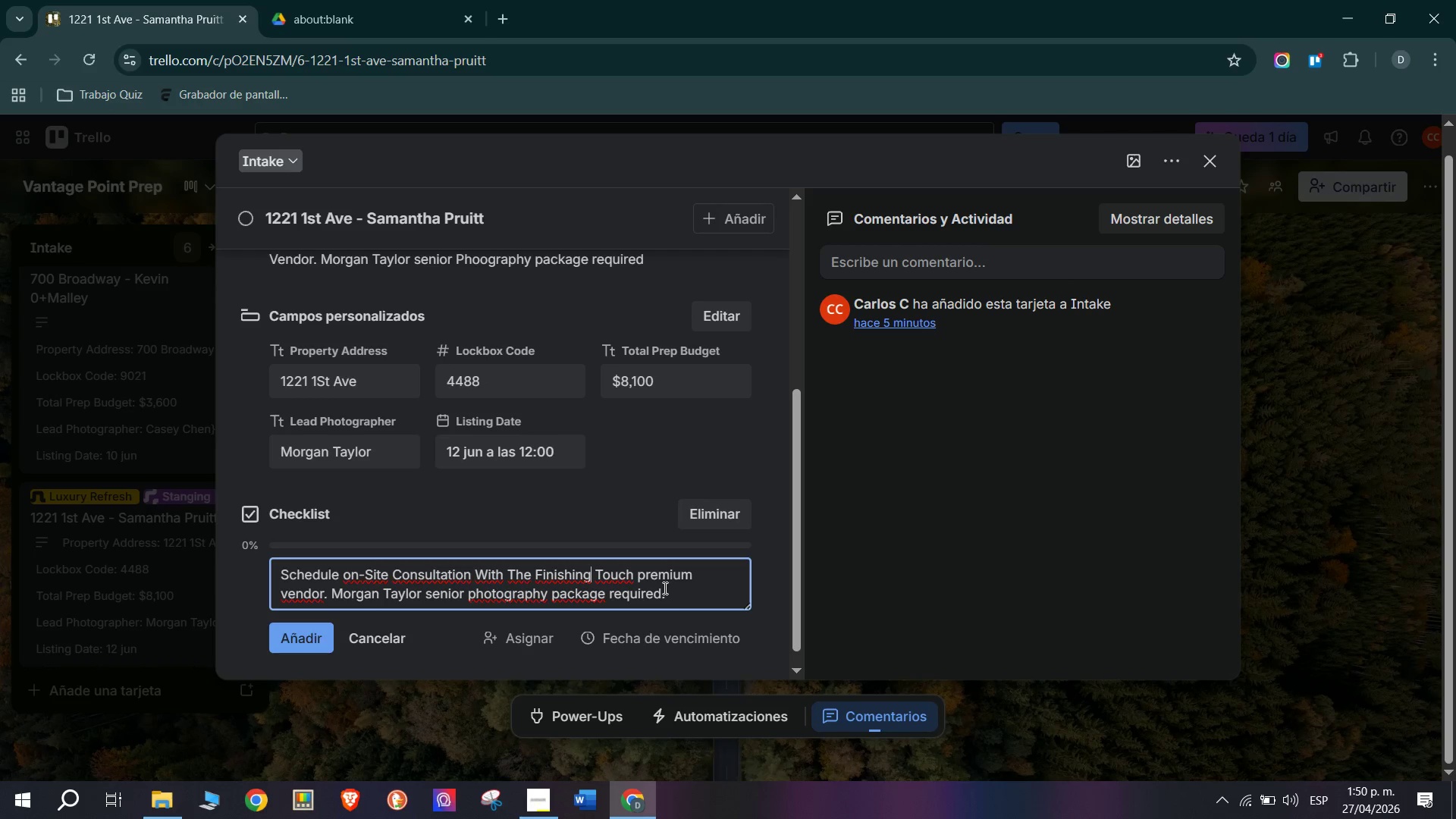 
left_click_drag(start_coordinate=[331, 603], to_coordinate=[730, 603])
 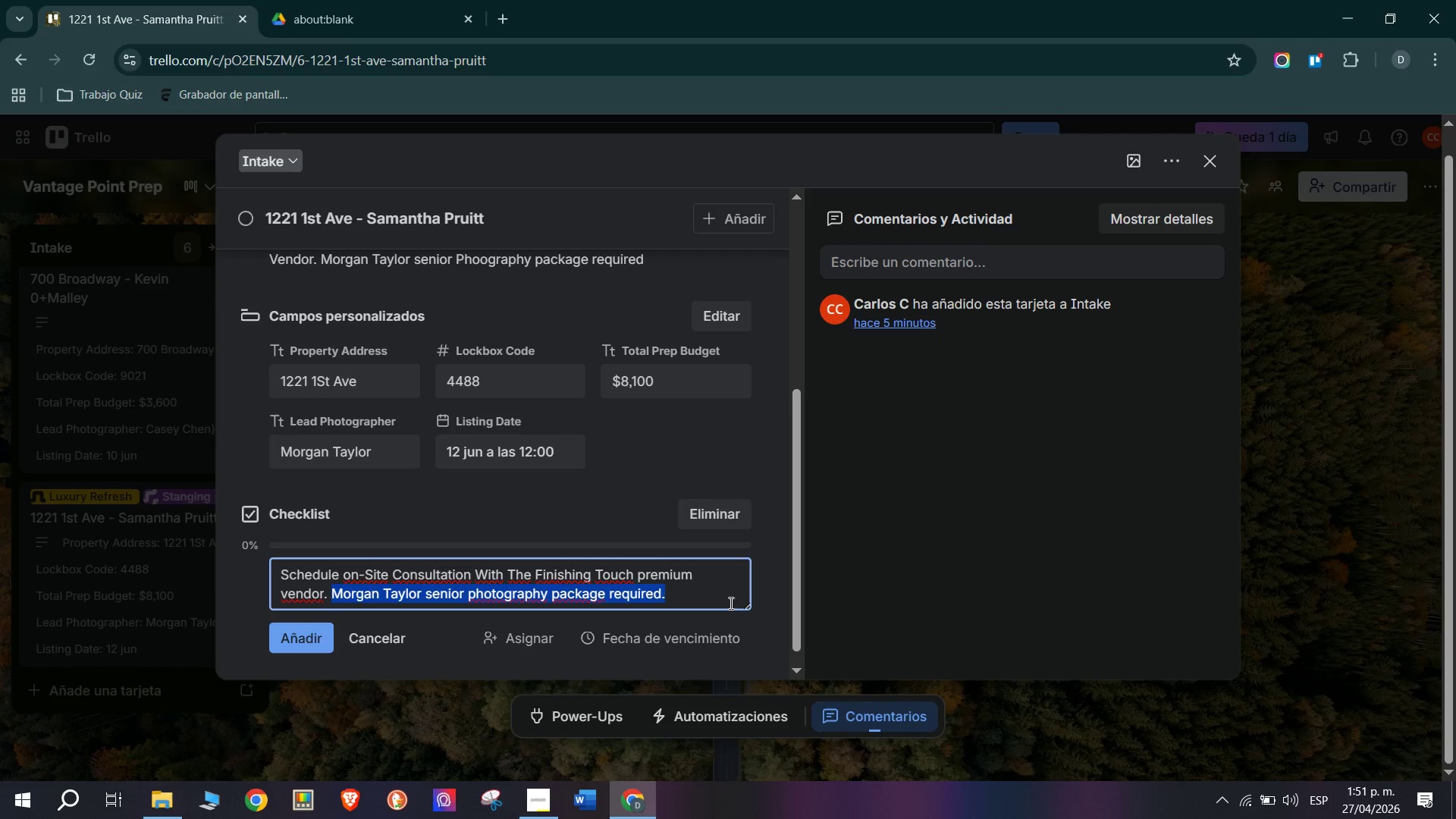 
key(Shift+ShiftLeft)
 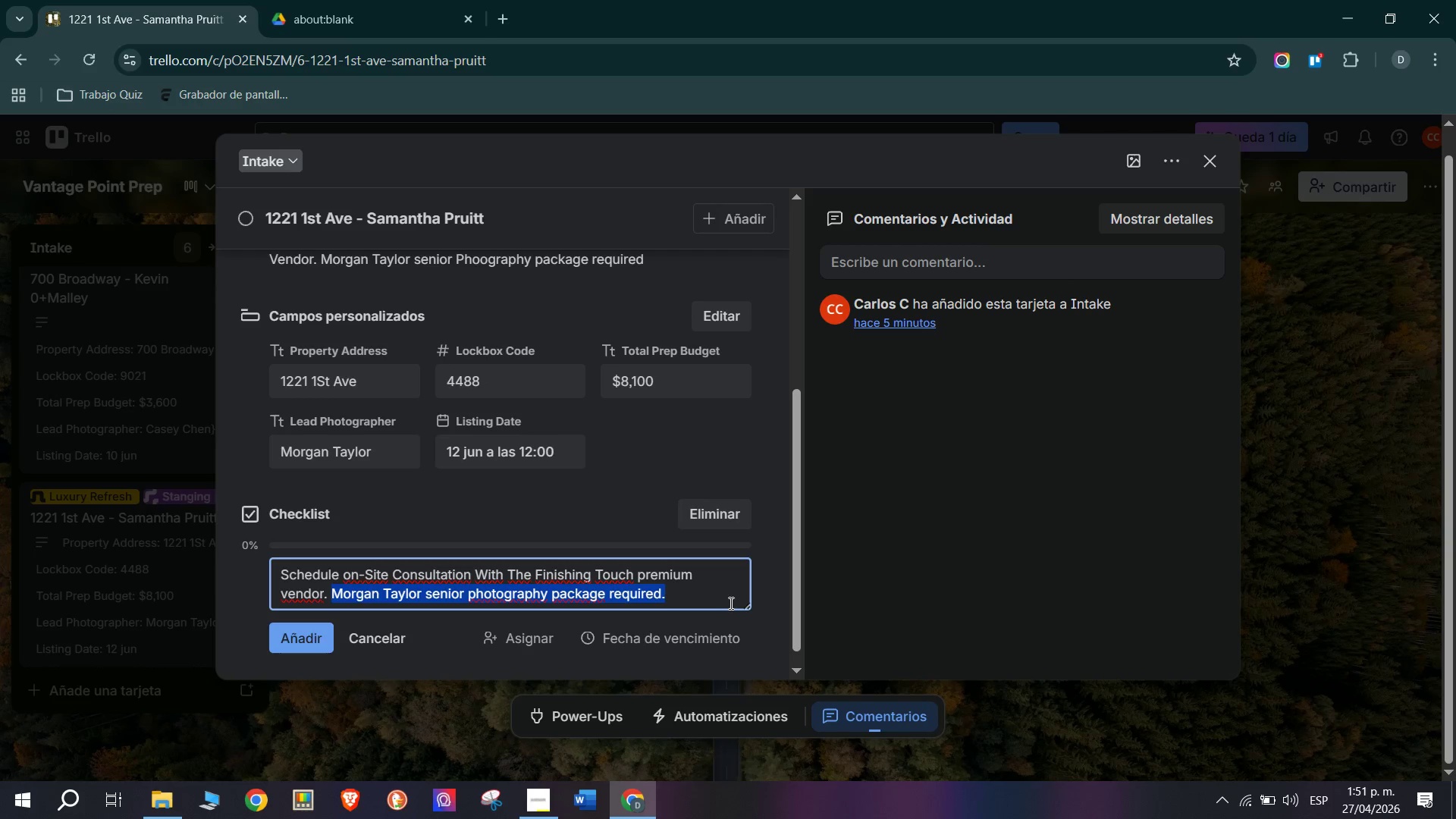 
key(Control+C)
 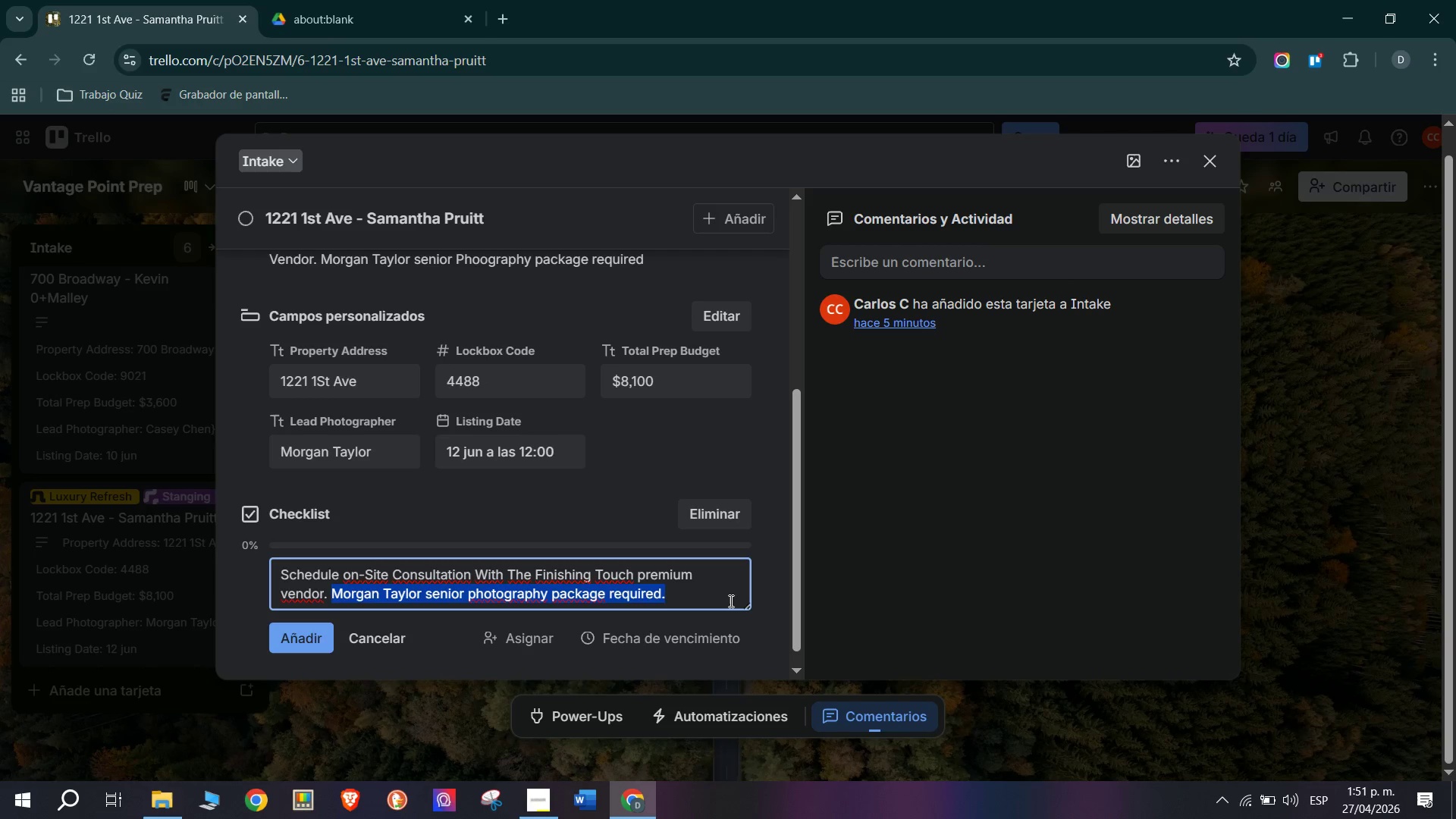 
key(Backspace)
 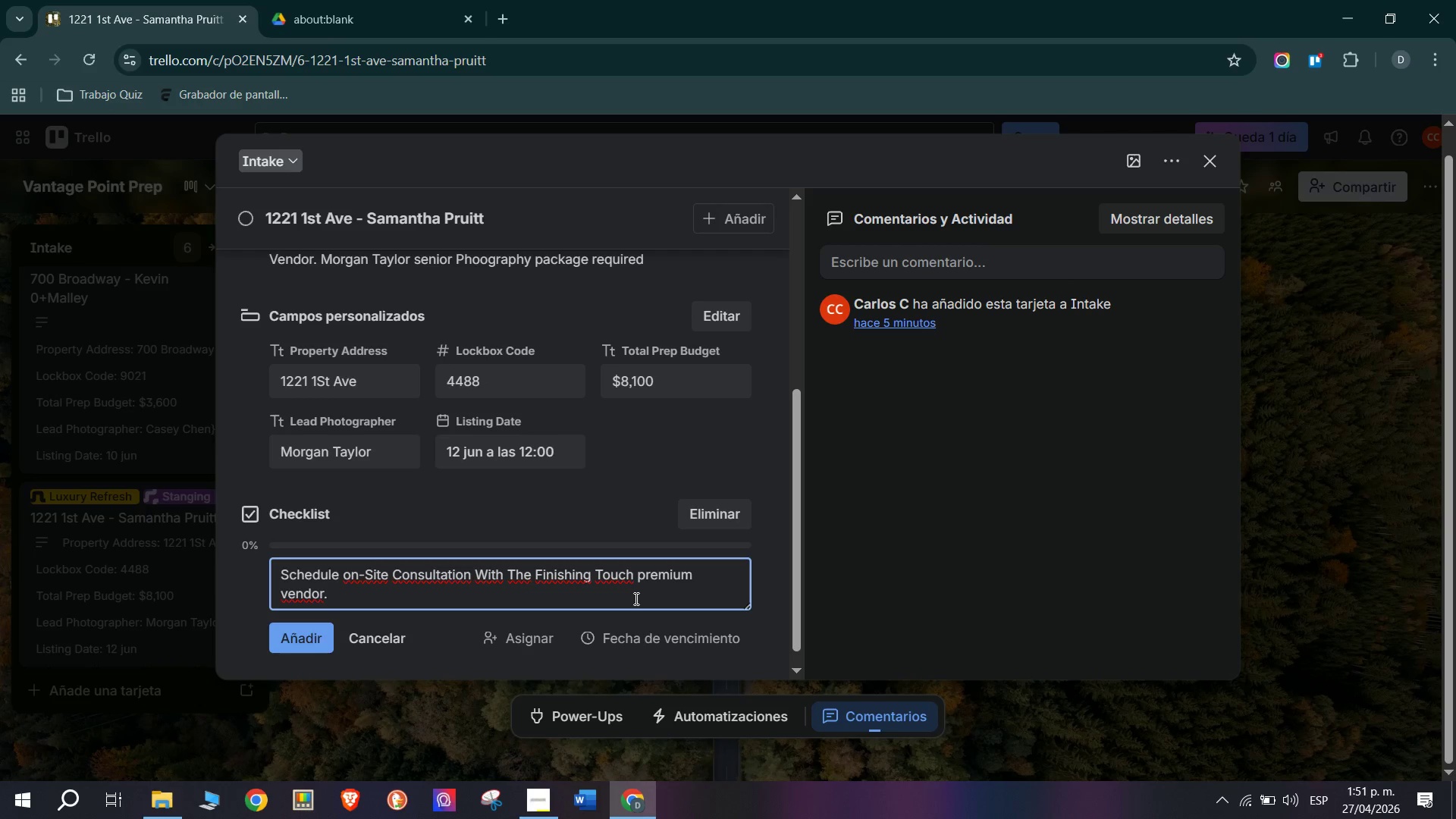 
key(Backspace)
 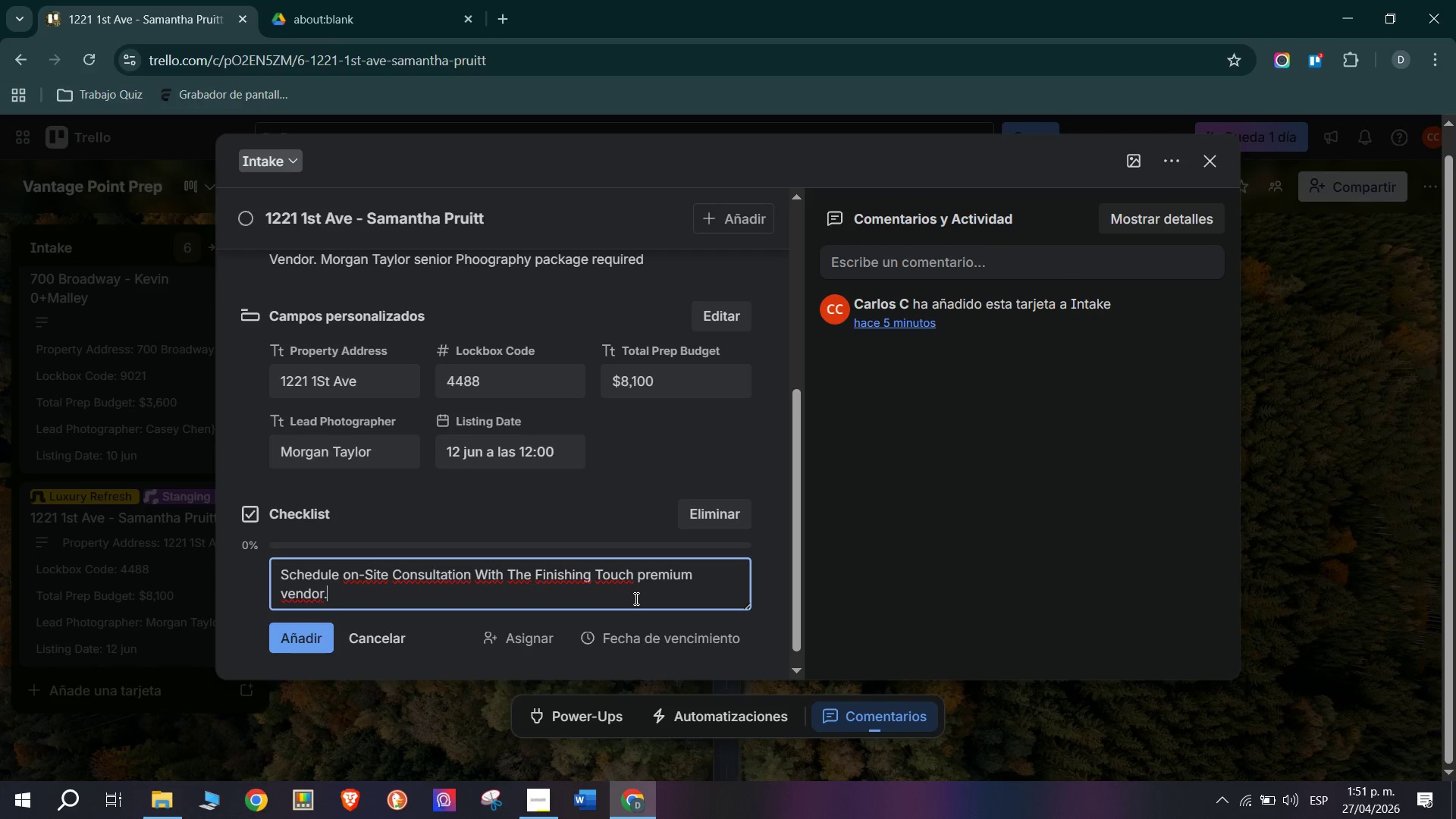 
key(Backspace)
 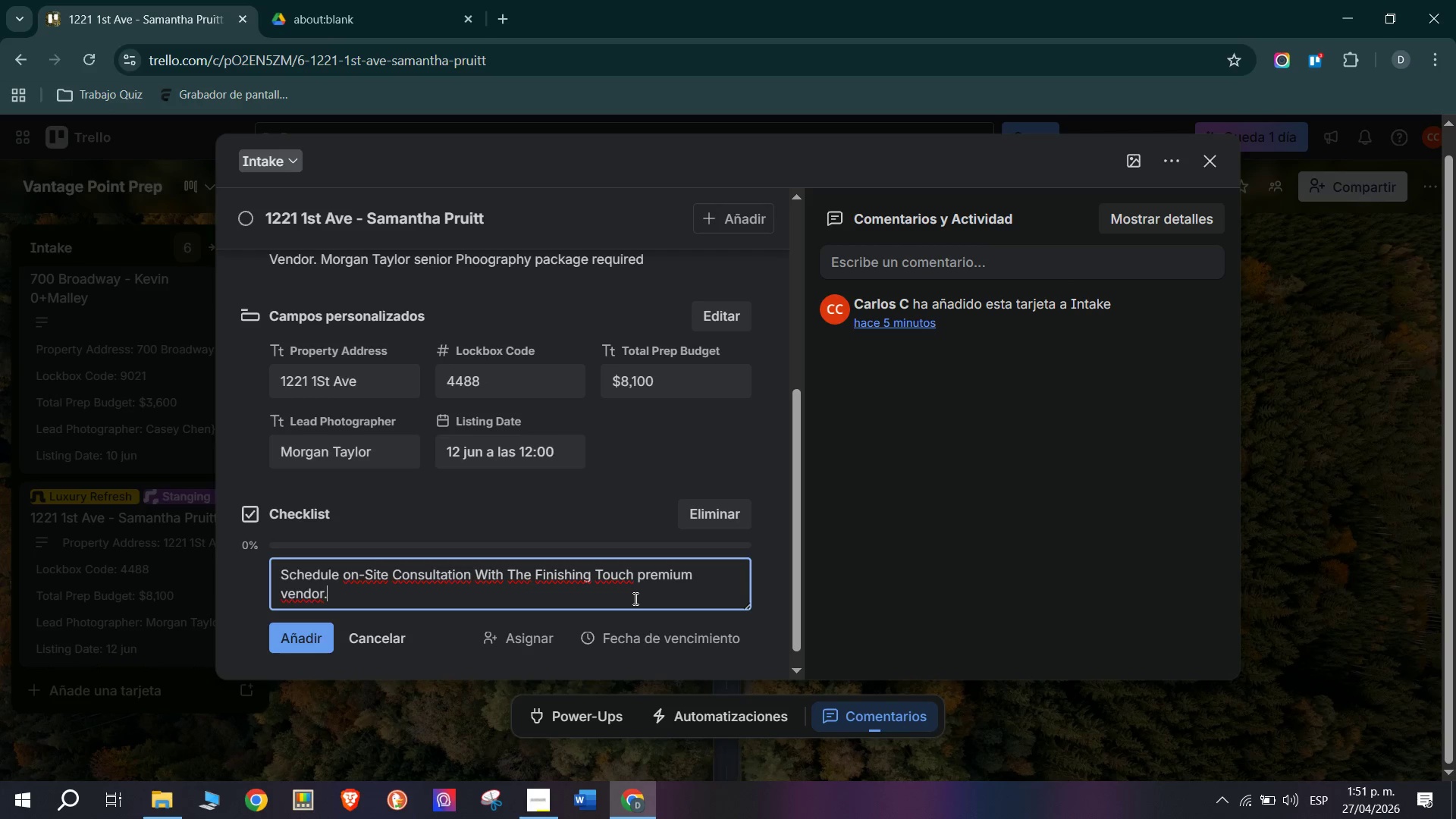 
key(Backspace)
 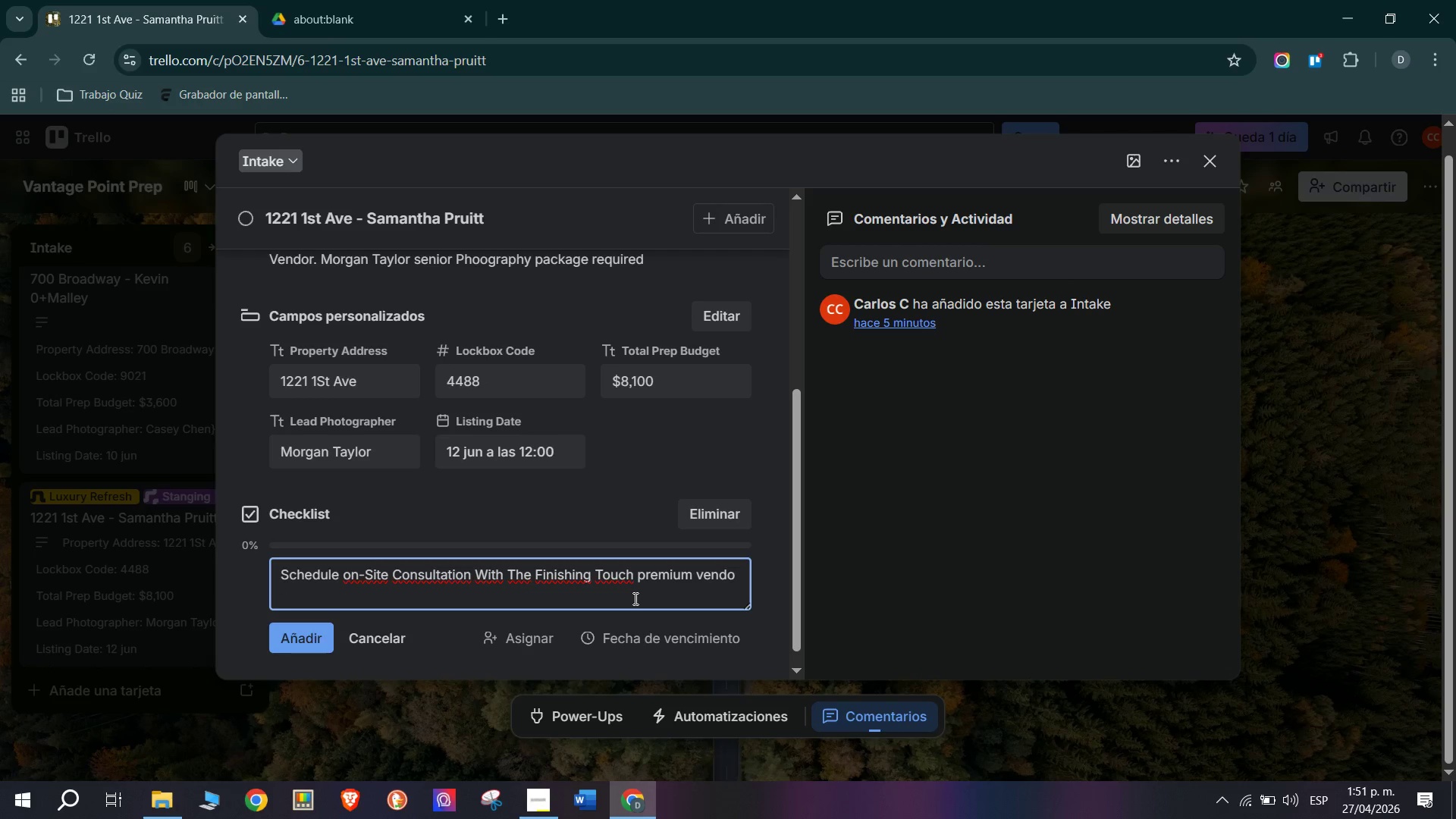 
key(Backspace)